 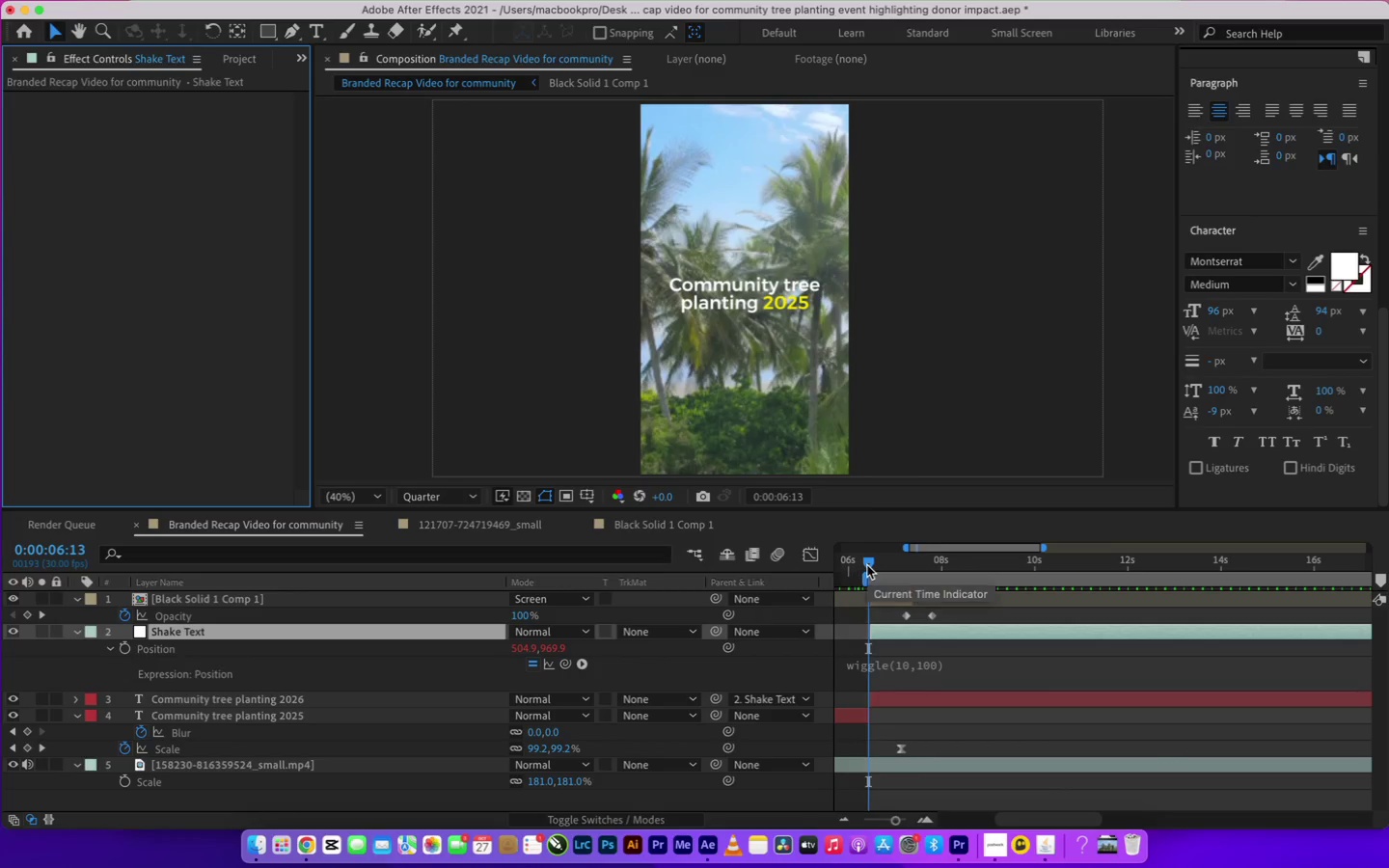 
key(Space)
 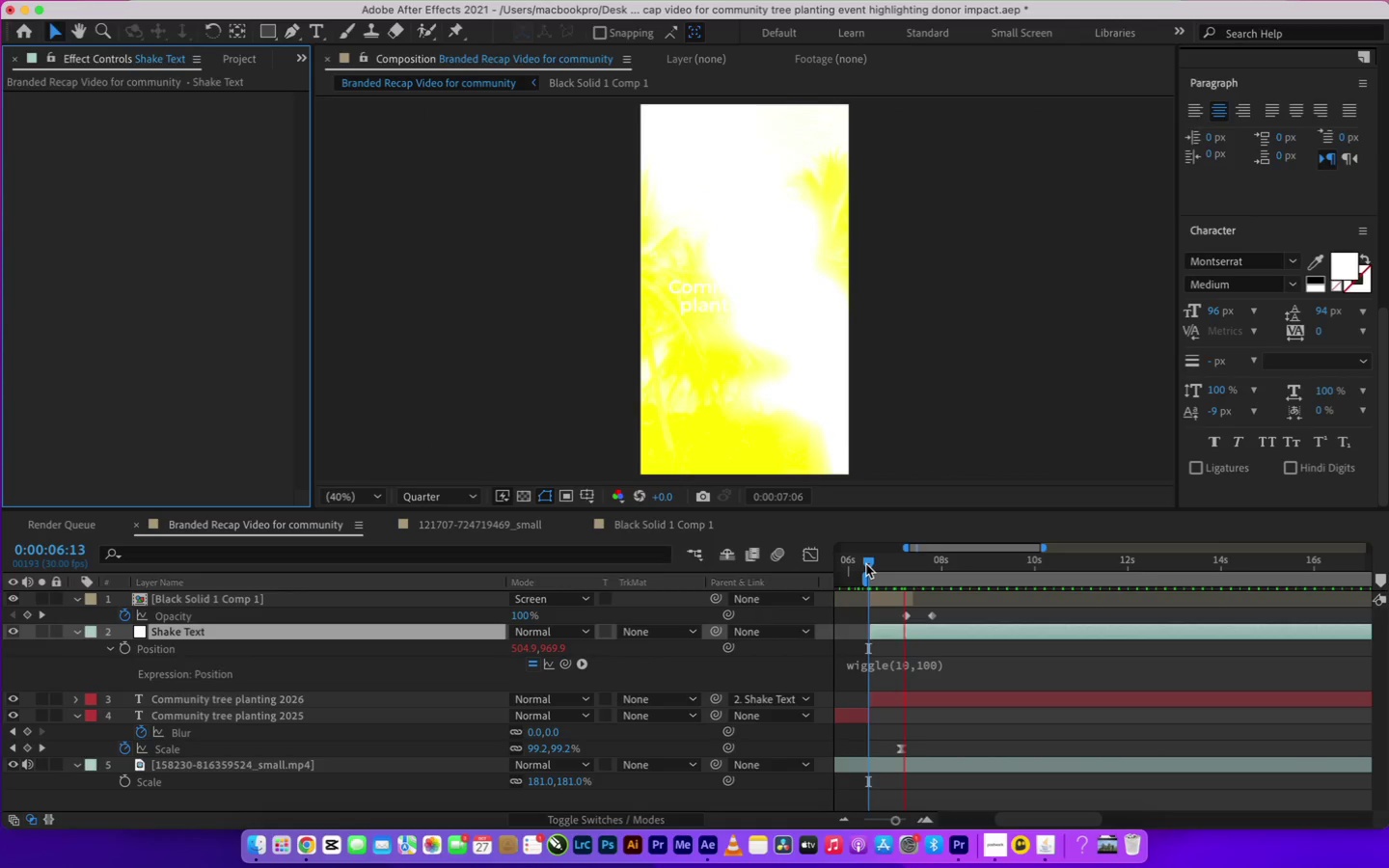 
key(Space)
 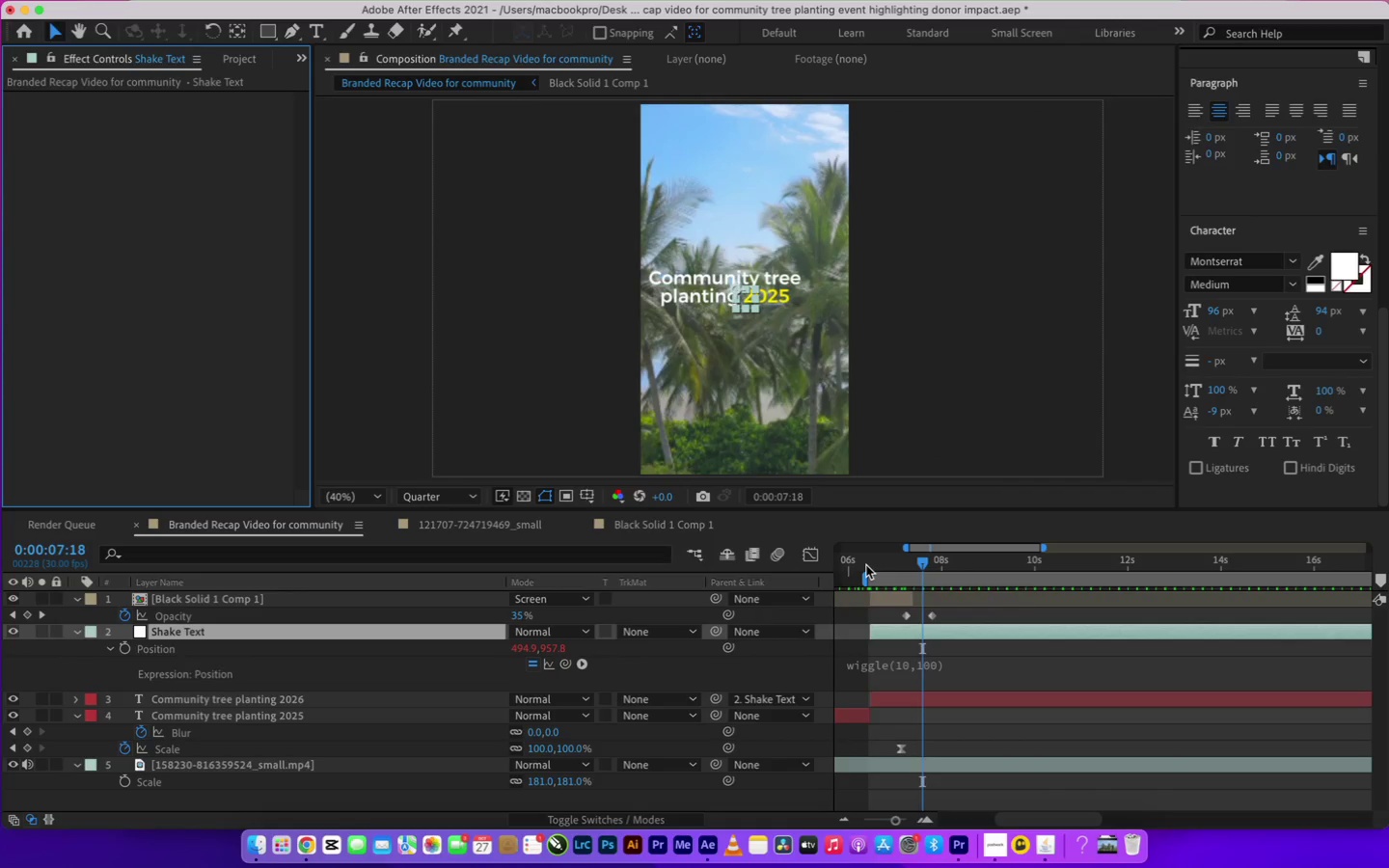 
left_click_drag(start_coordinate=[868, 561], to_coordinate=[904, 568])
 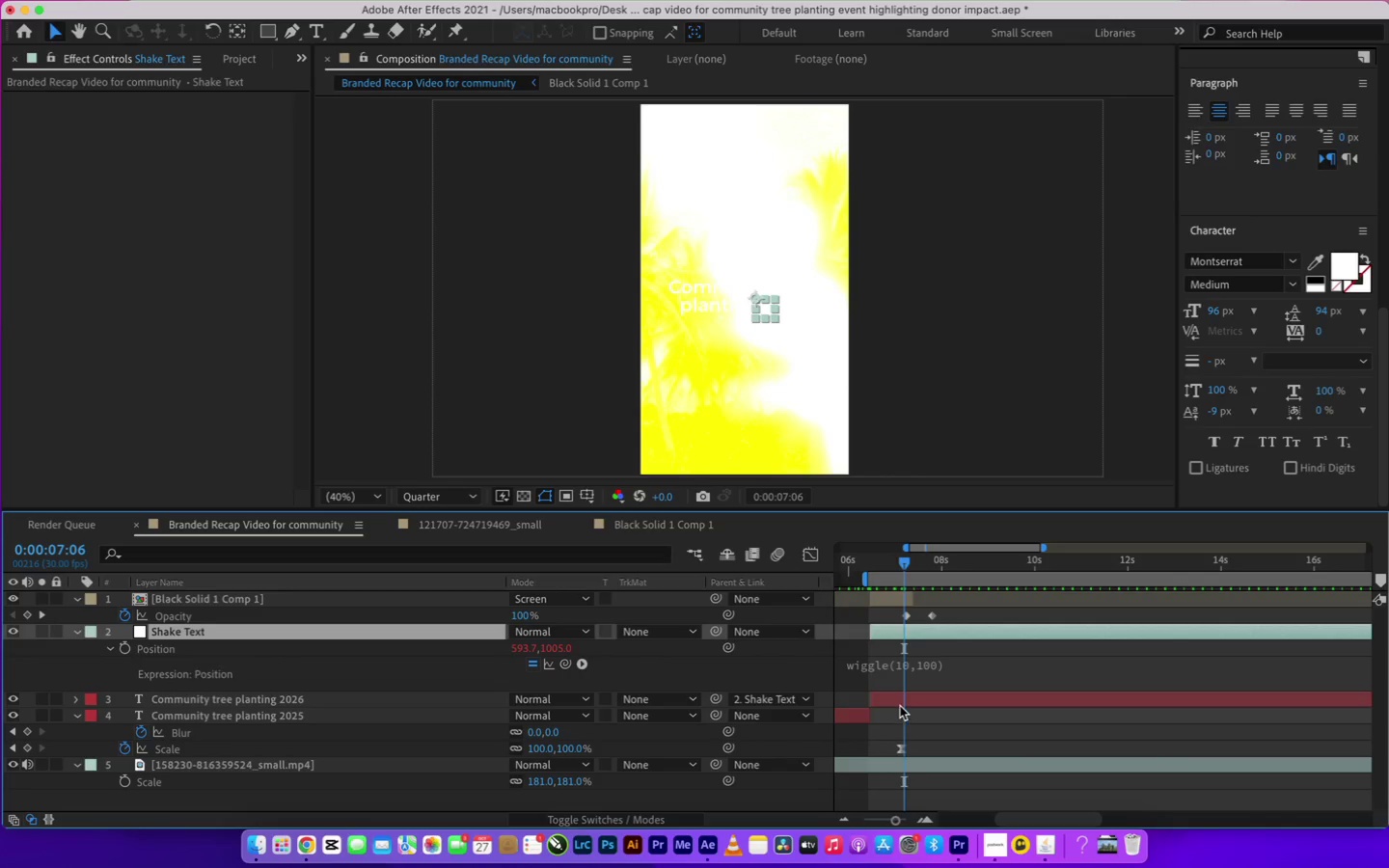 
left_click([901, 701])
 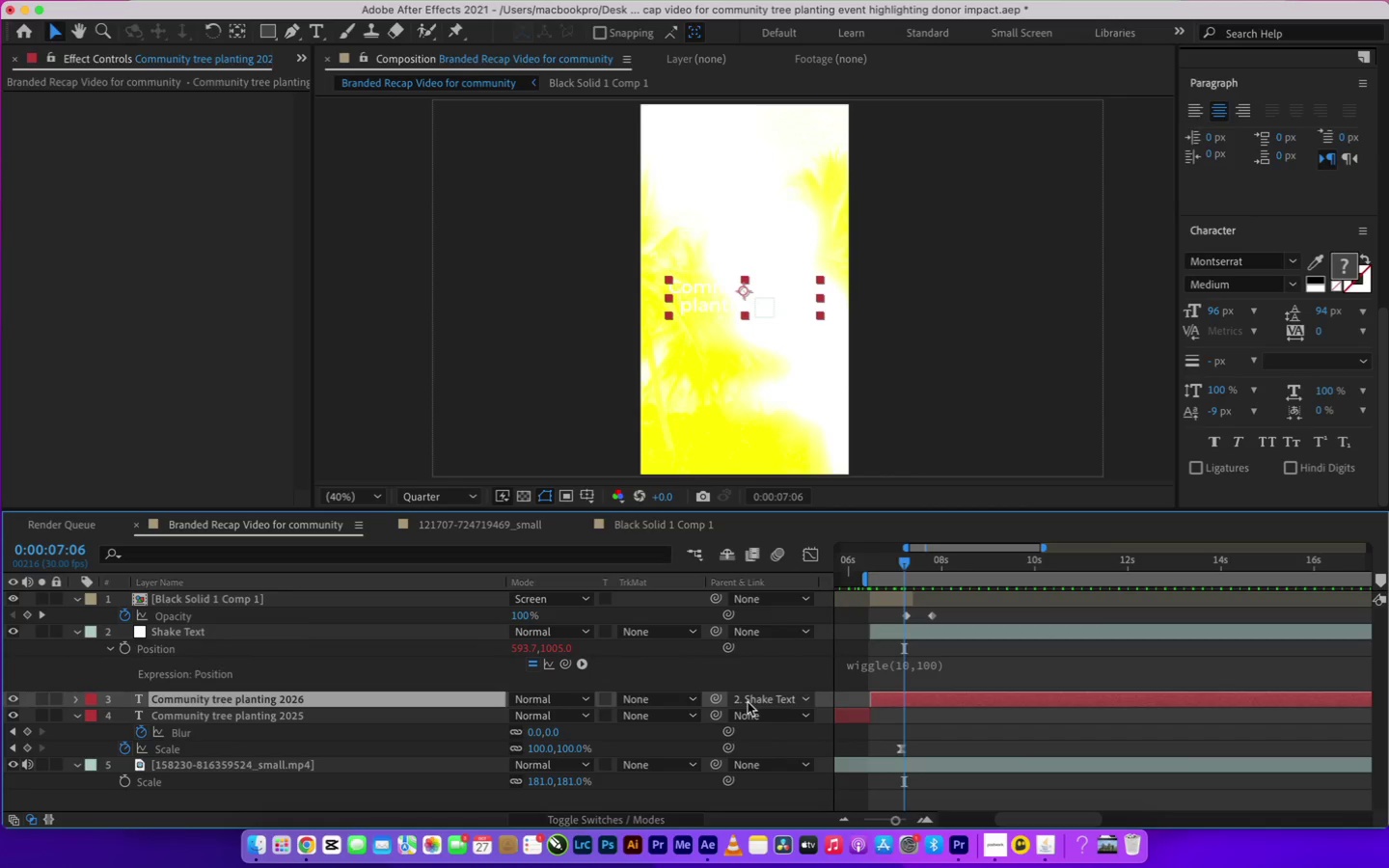 
key(T)
 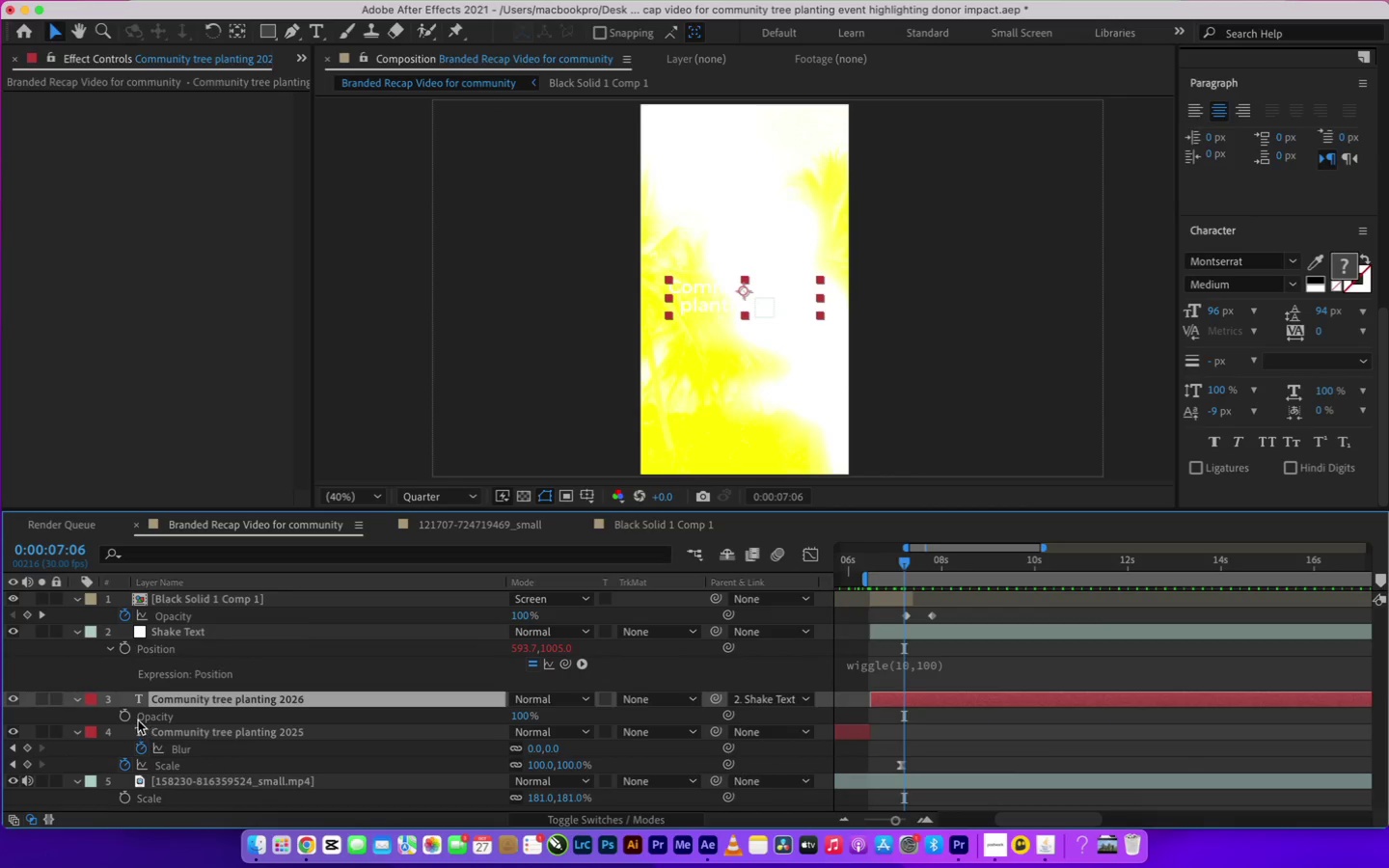 
left_click([128, 717])
 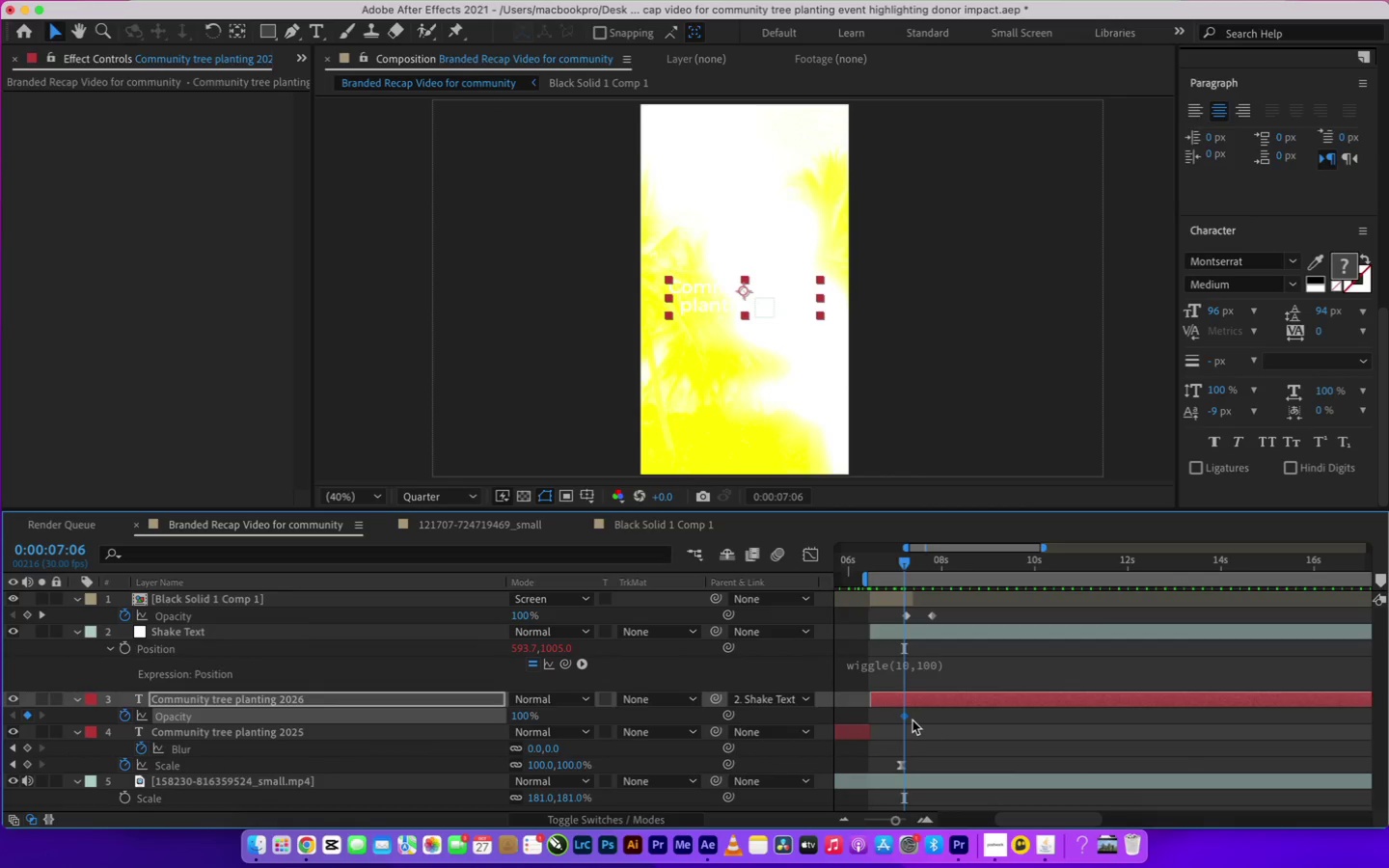 
left_click_drag(start_coordinate=[908, 719], to_coordinate=[903, 720])
 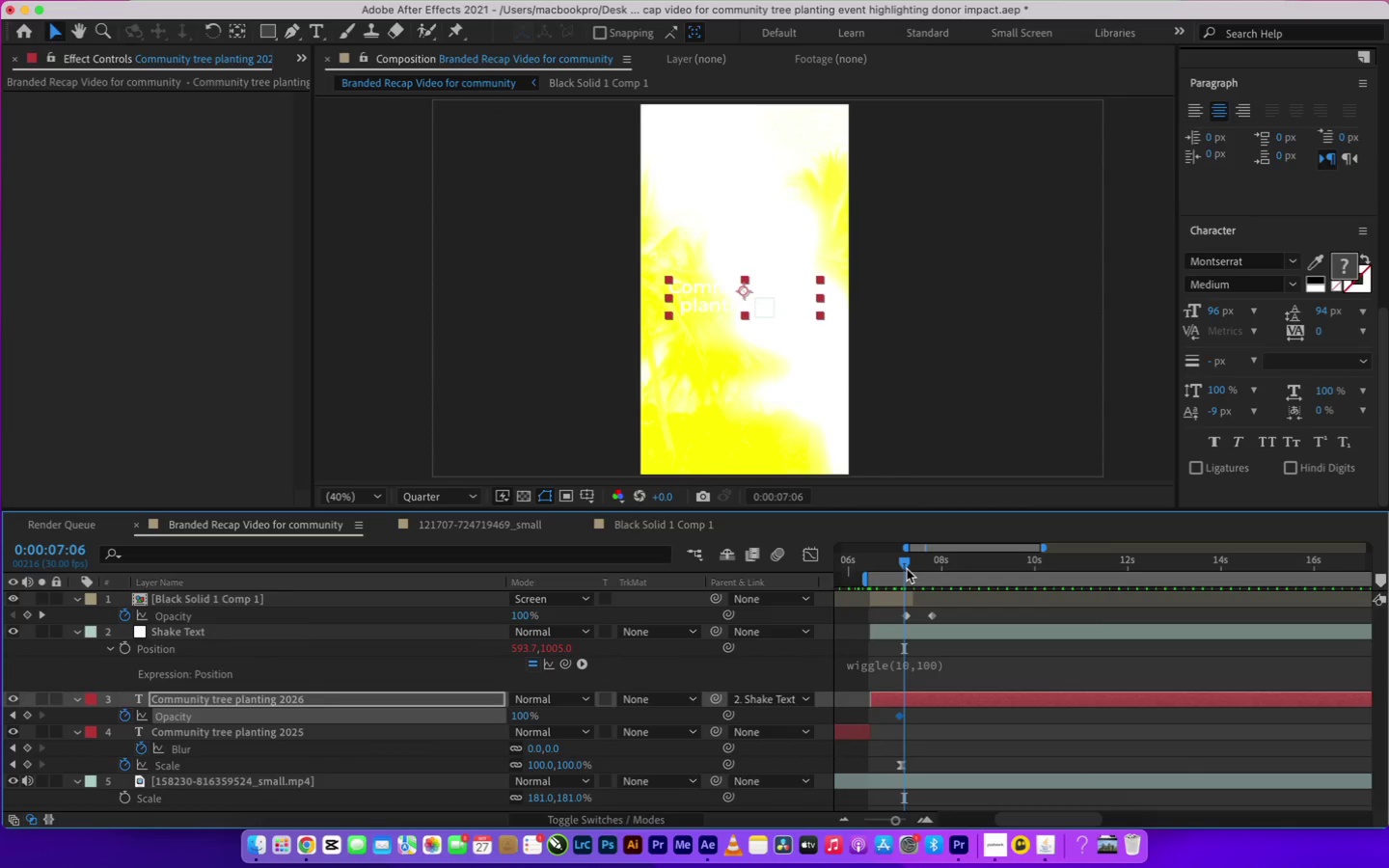 
left_click_drag(start_coordinate=[907, 562], to_coordinate=[913, 563])
 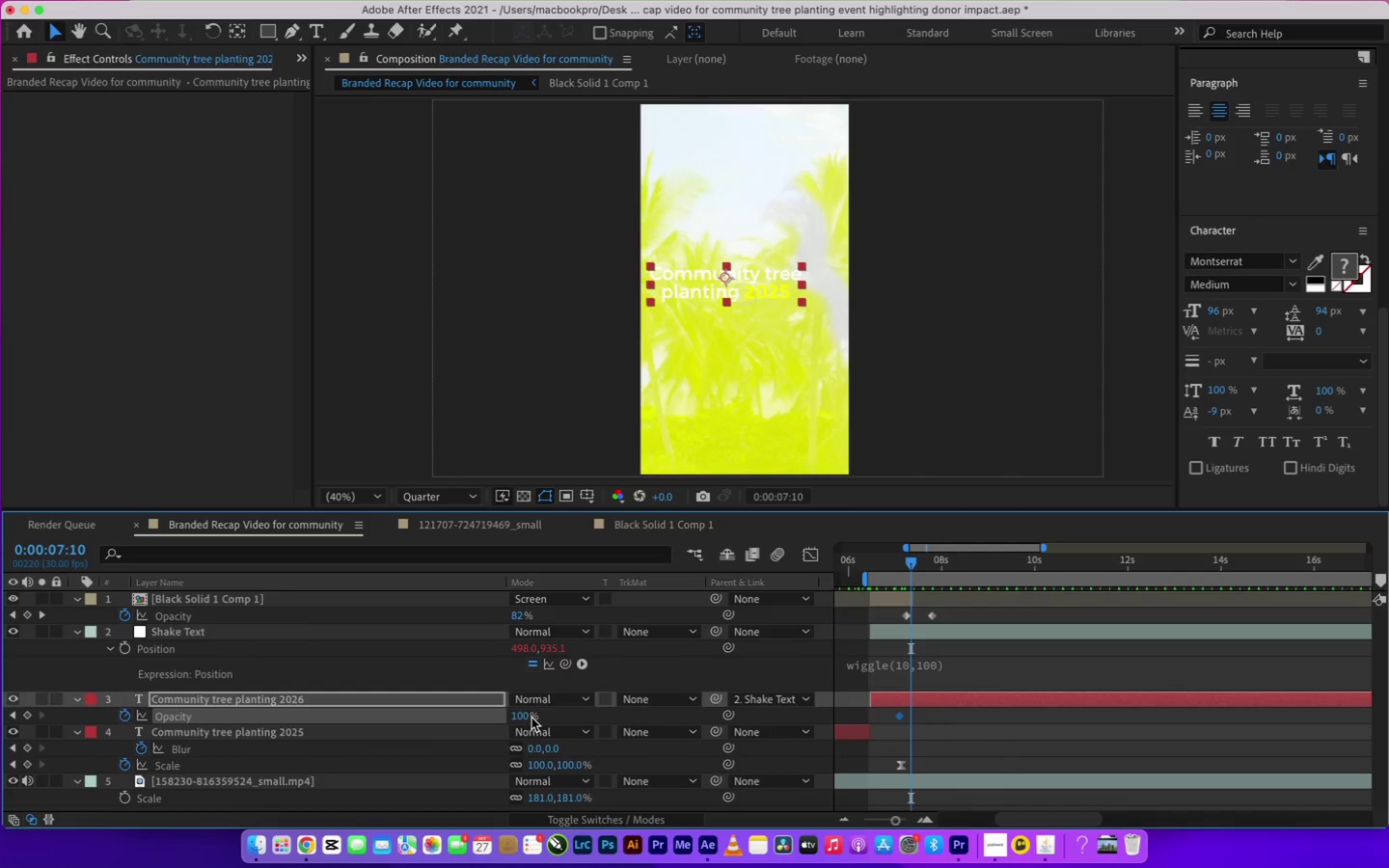 
left_click_drag(start_coordinate=[523, 716], to_coordinate=[191, 723])
 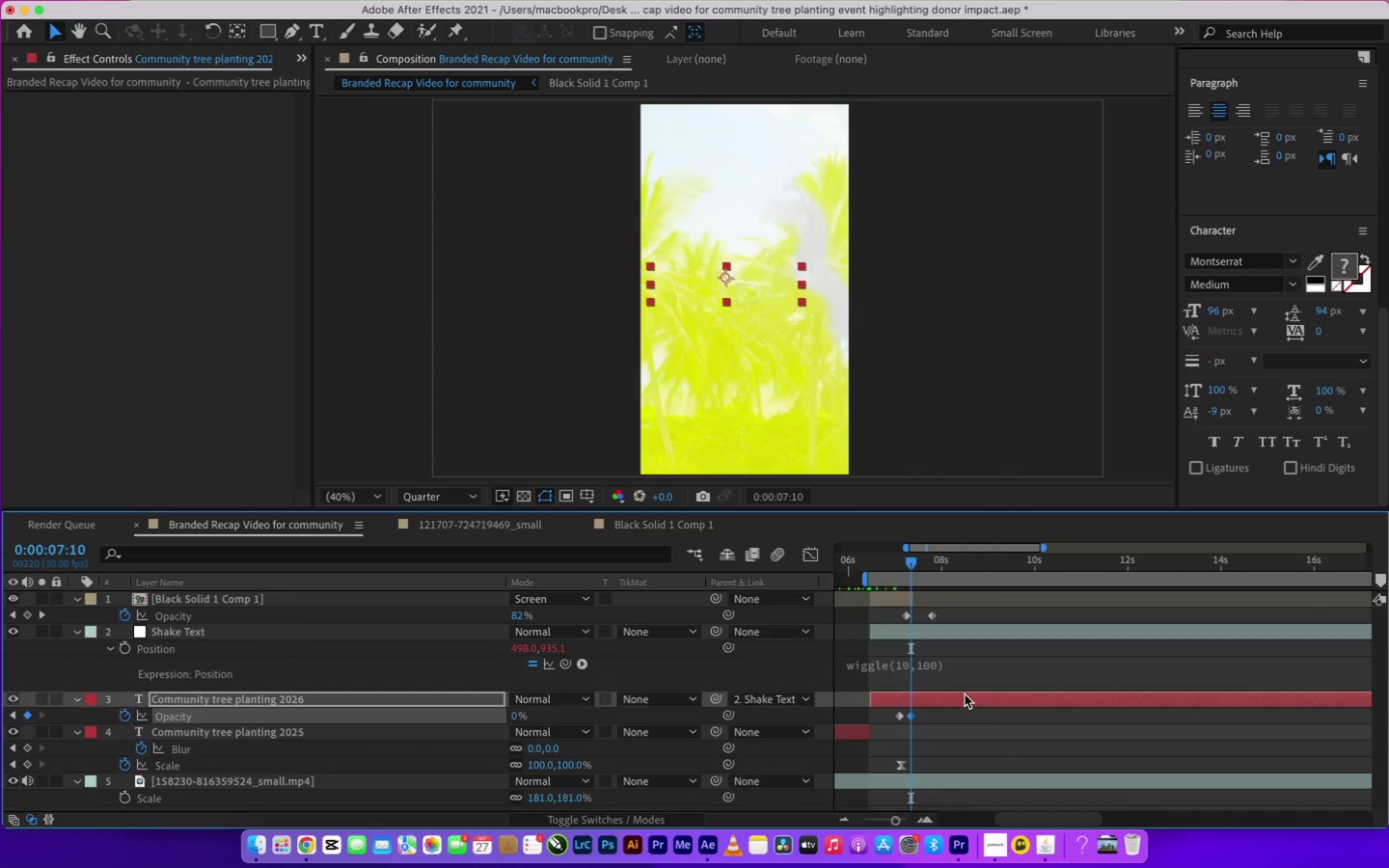 
left_click([960, 696])
 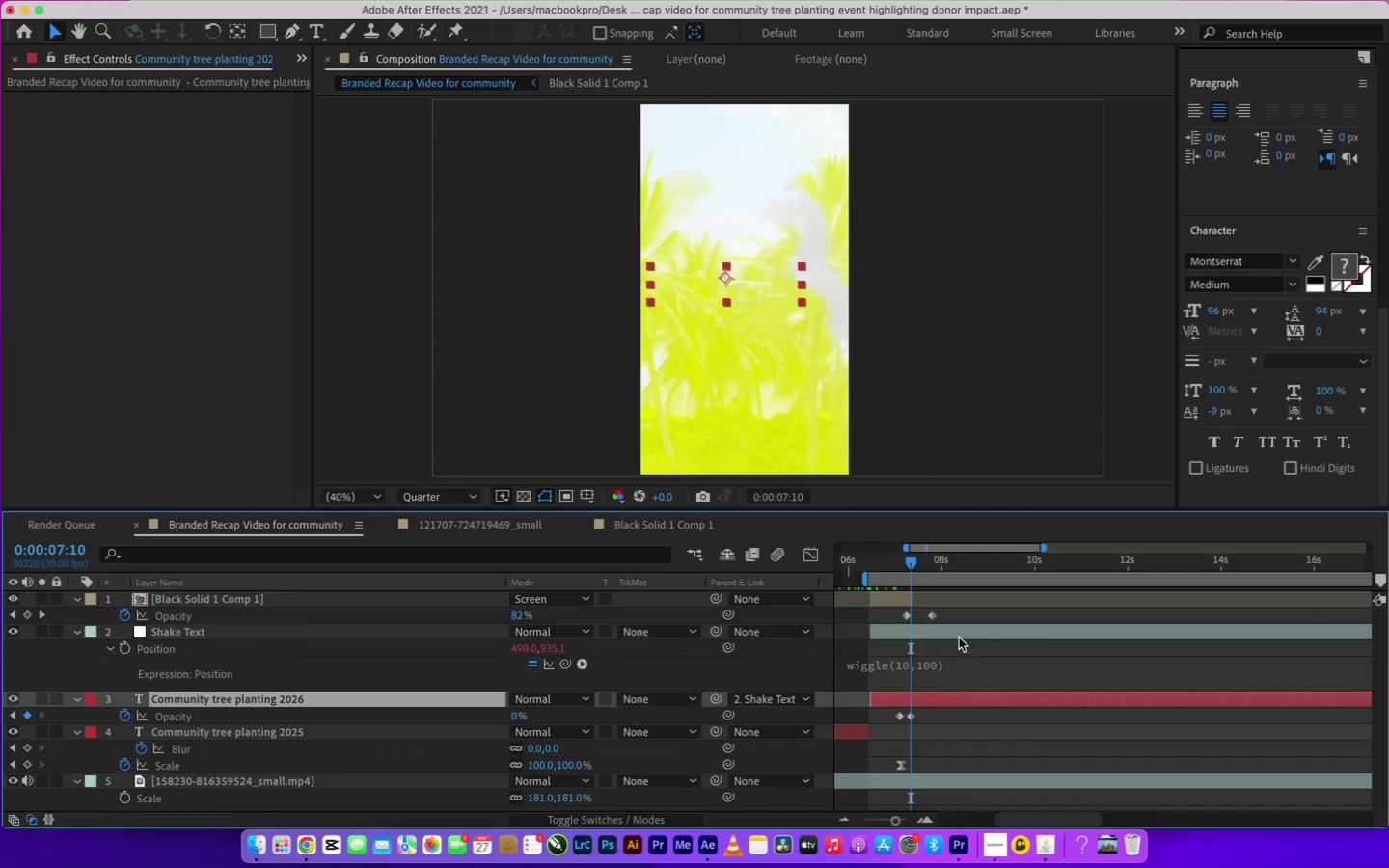 
hold_key(key=ShiftLeft, duration=0.63)
left_click([960, 635])
 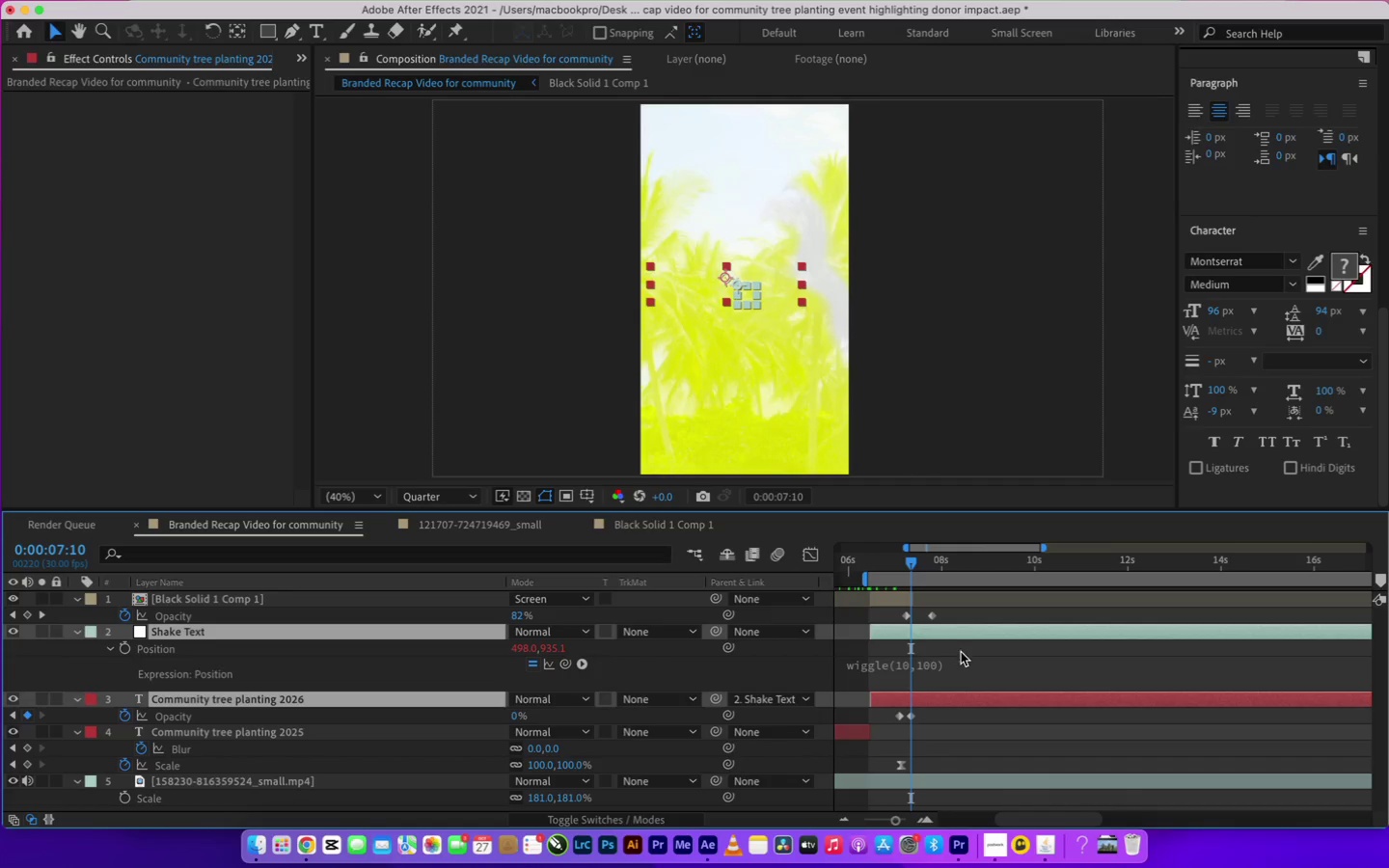 
left_click([958, 675])
 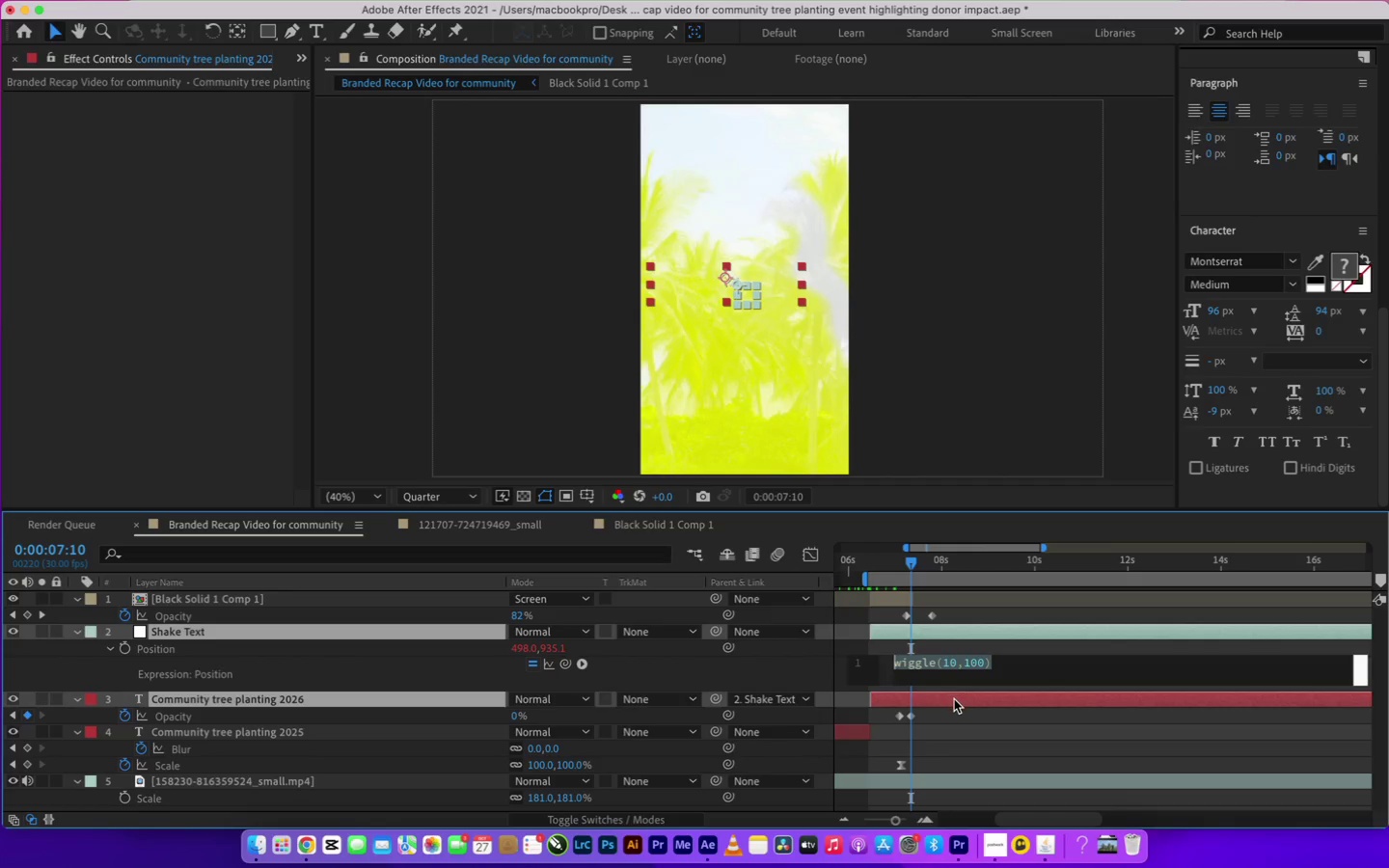 
left_click([954, 699])
 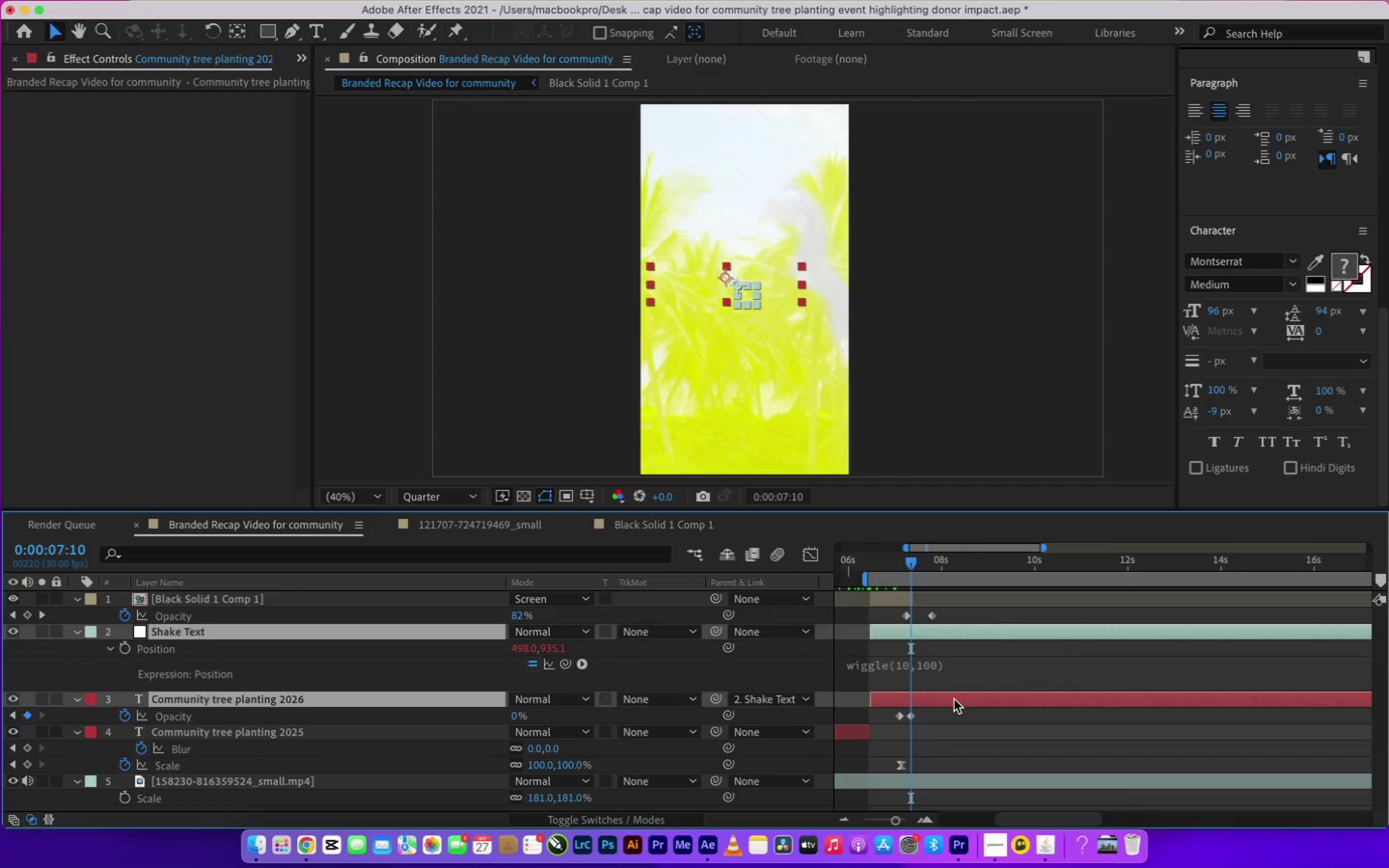 
key(Meta+Shift+D)
 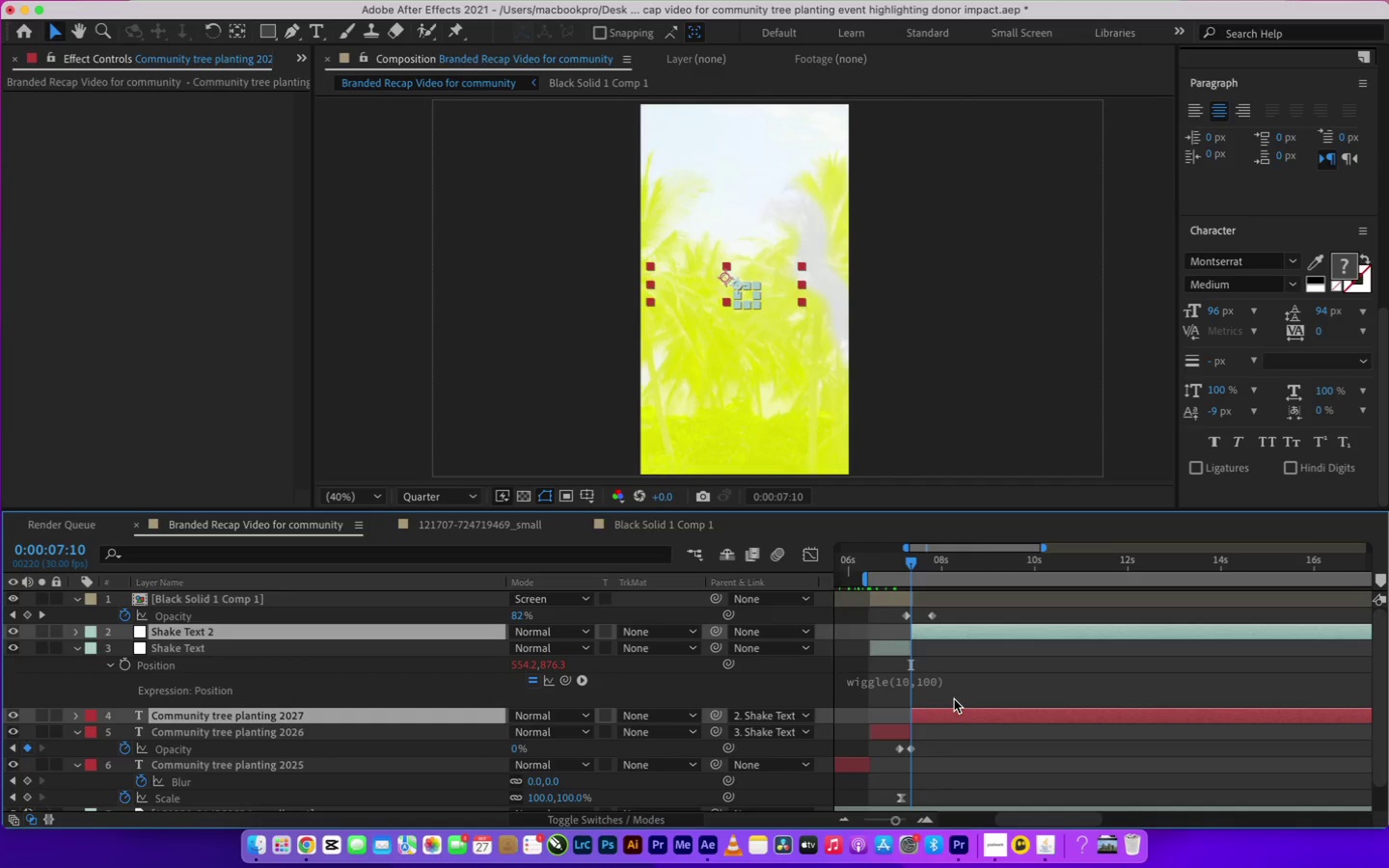 
left_click([954, 699])
 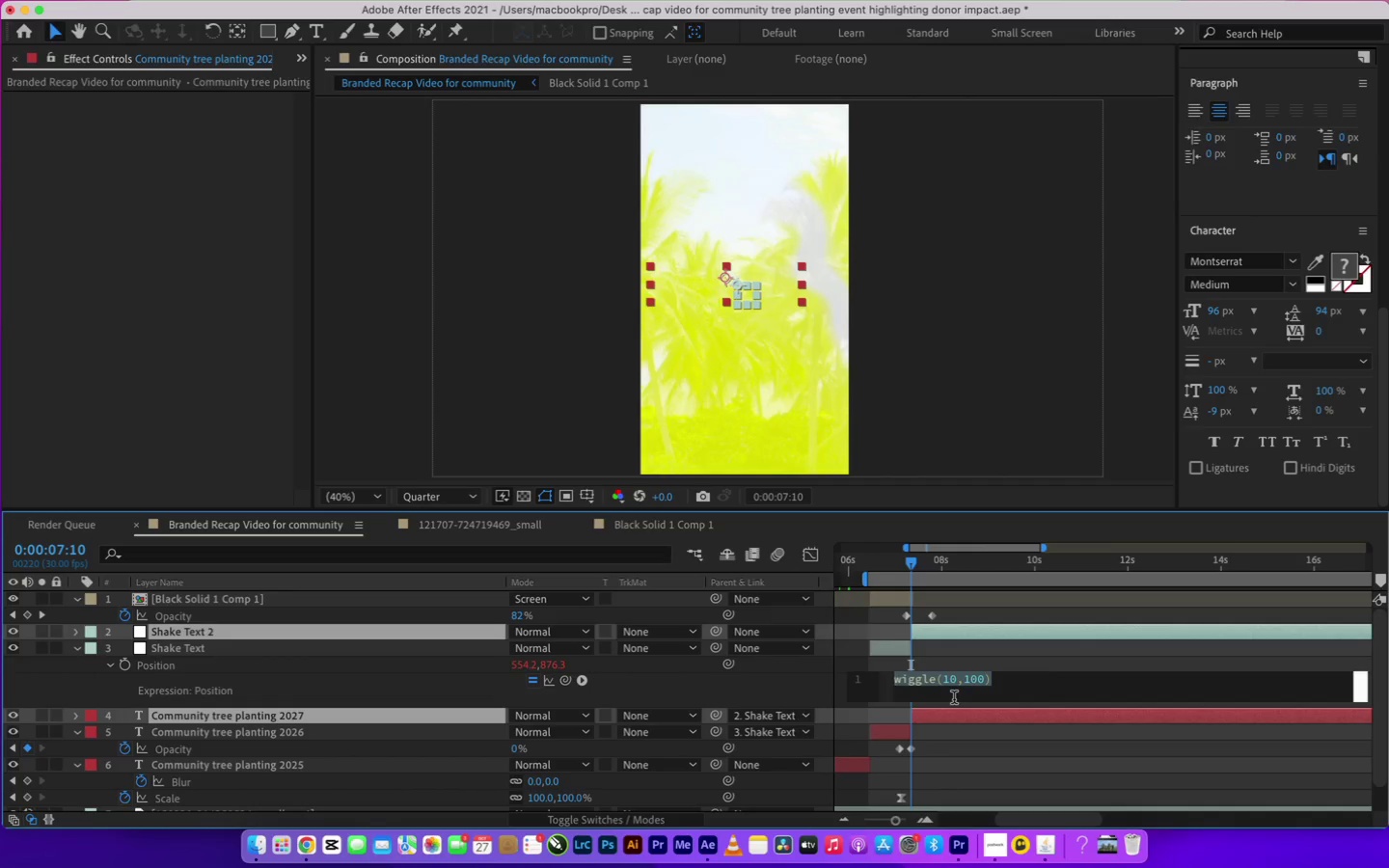 
key(Meta+CommandLeft)
 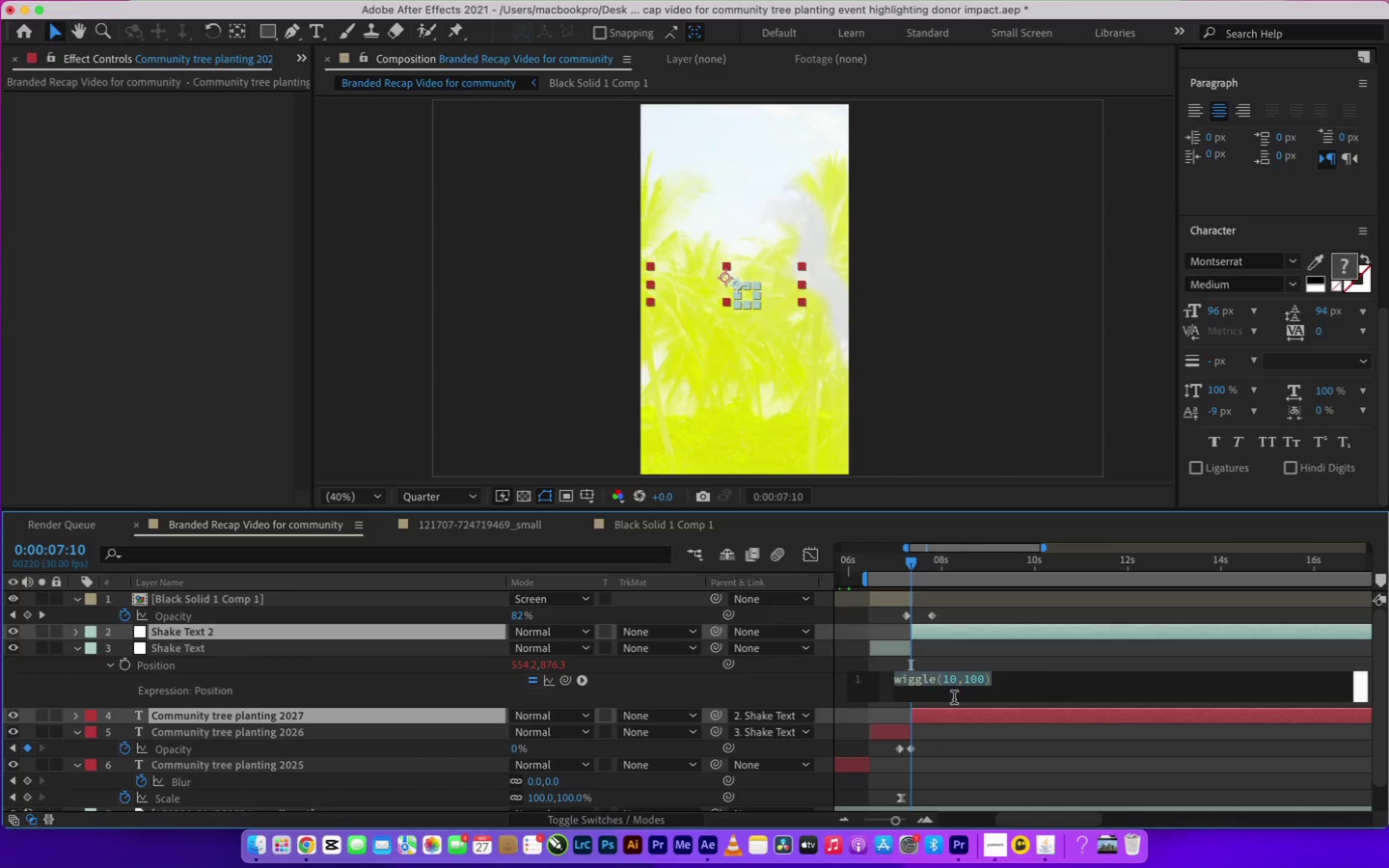 
key(Meta+Z)
 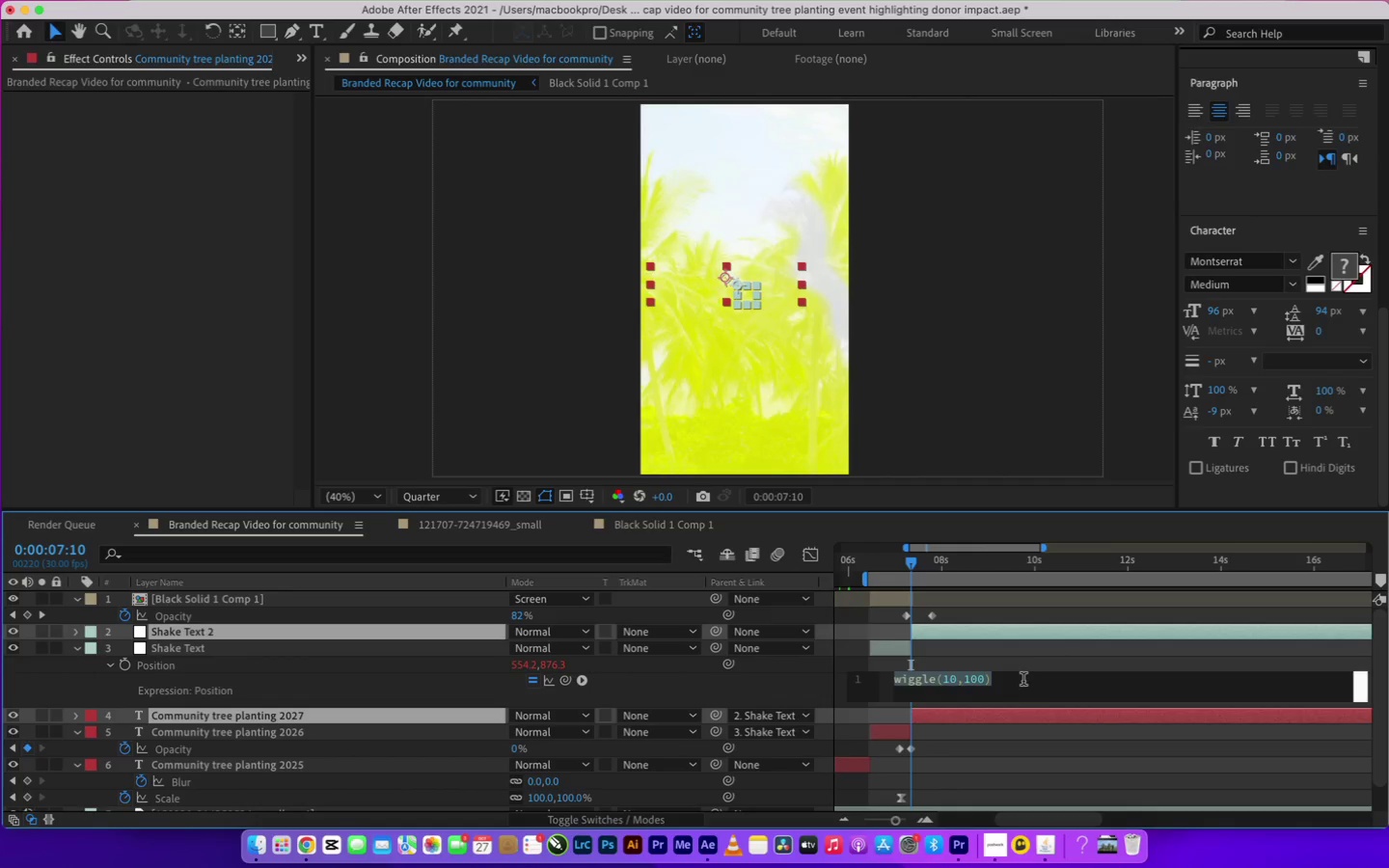 
left_click([1023, 670])
 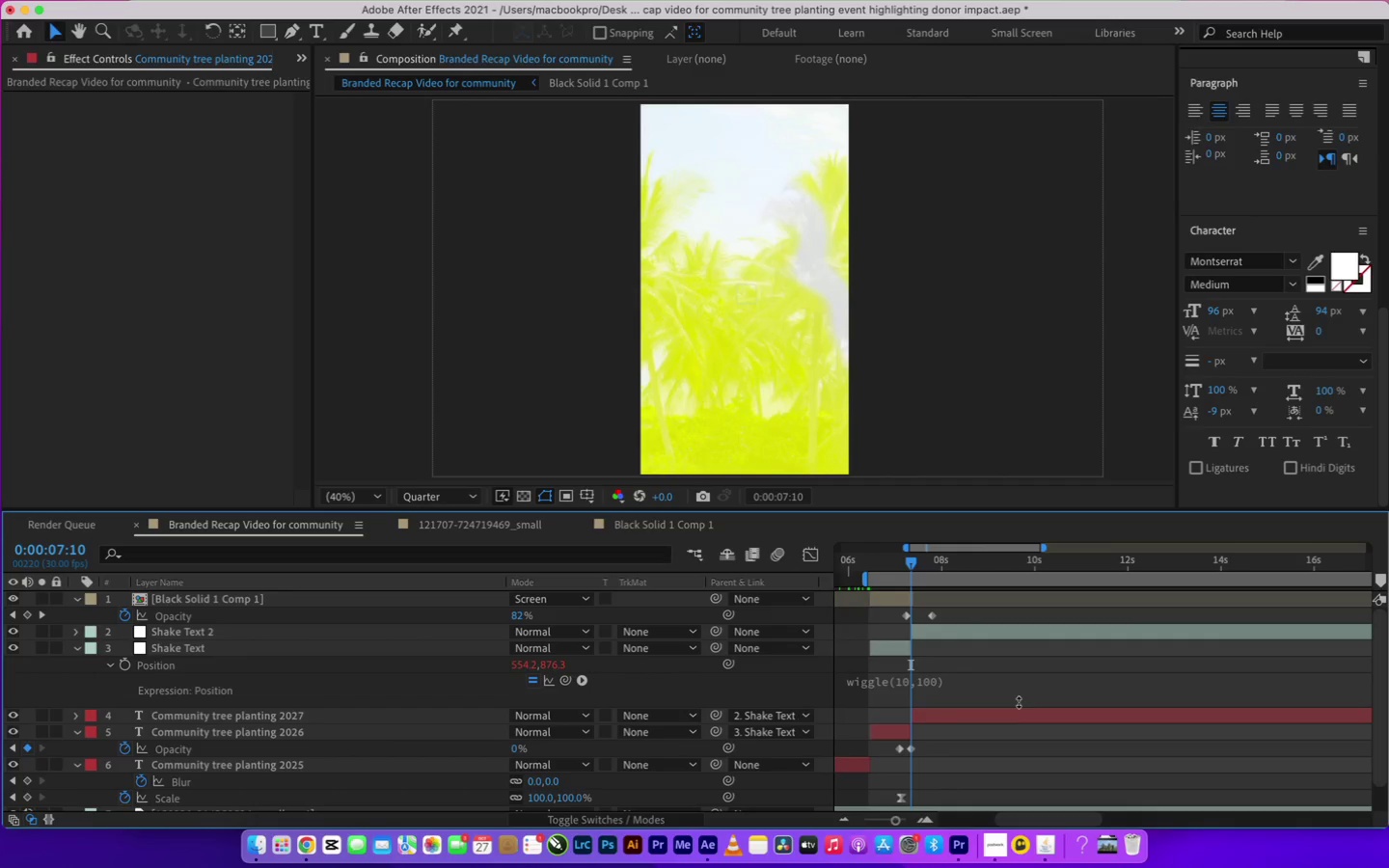 
key(Meta+Z)
 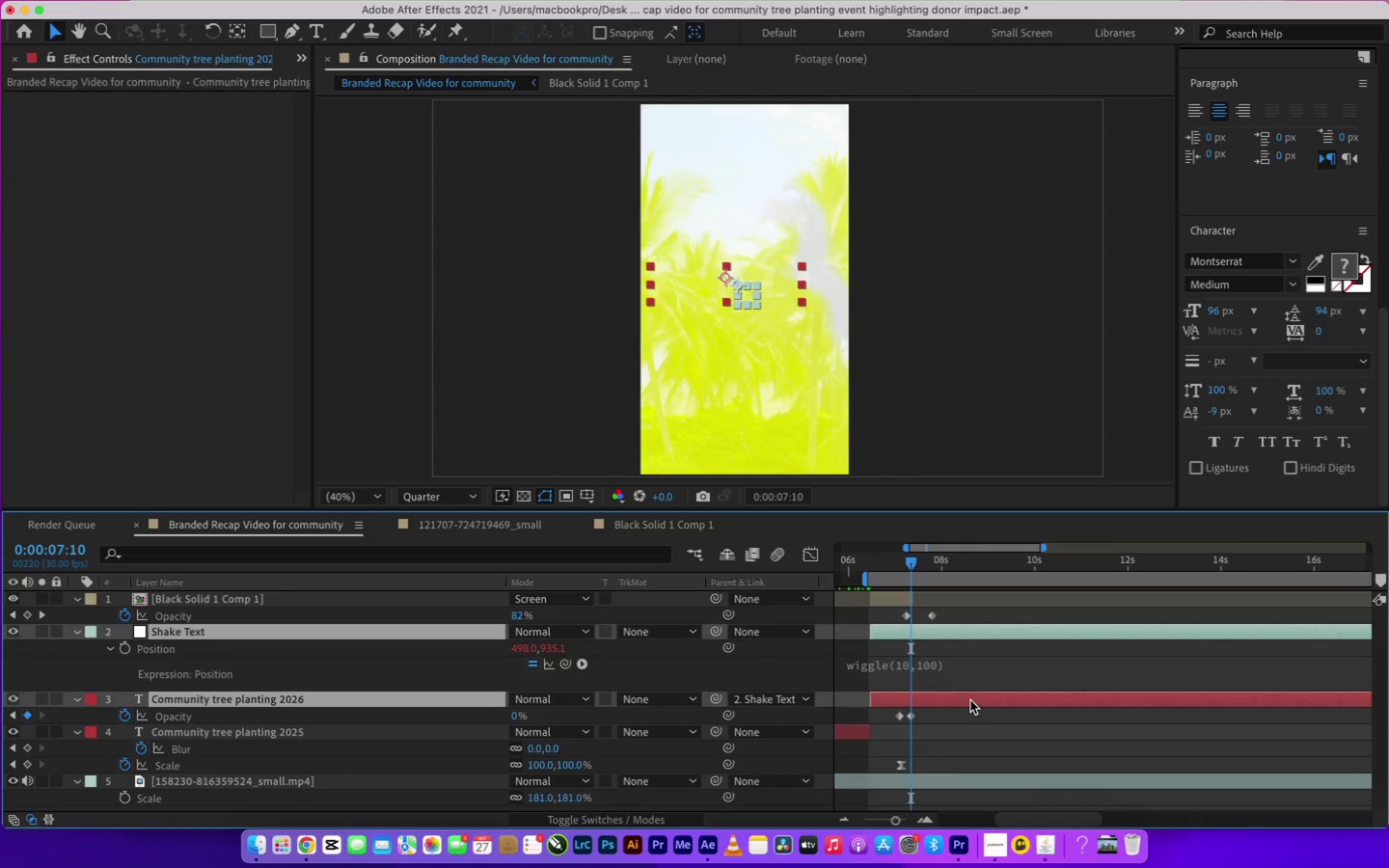 
left_click([970, 699])
 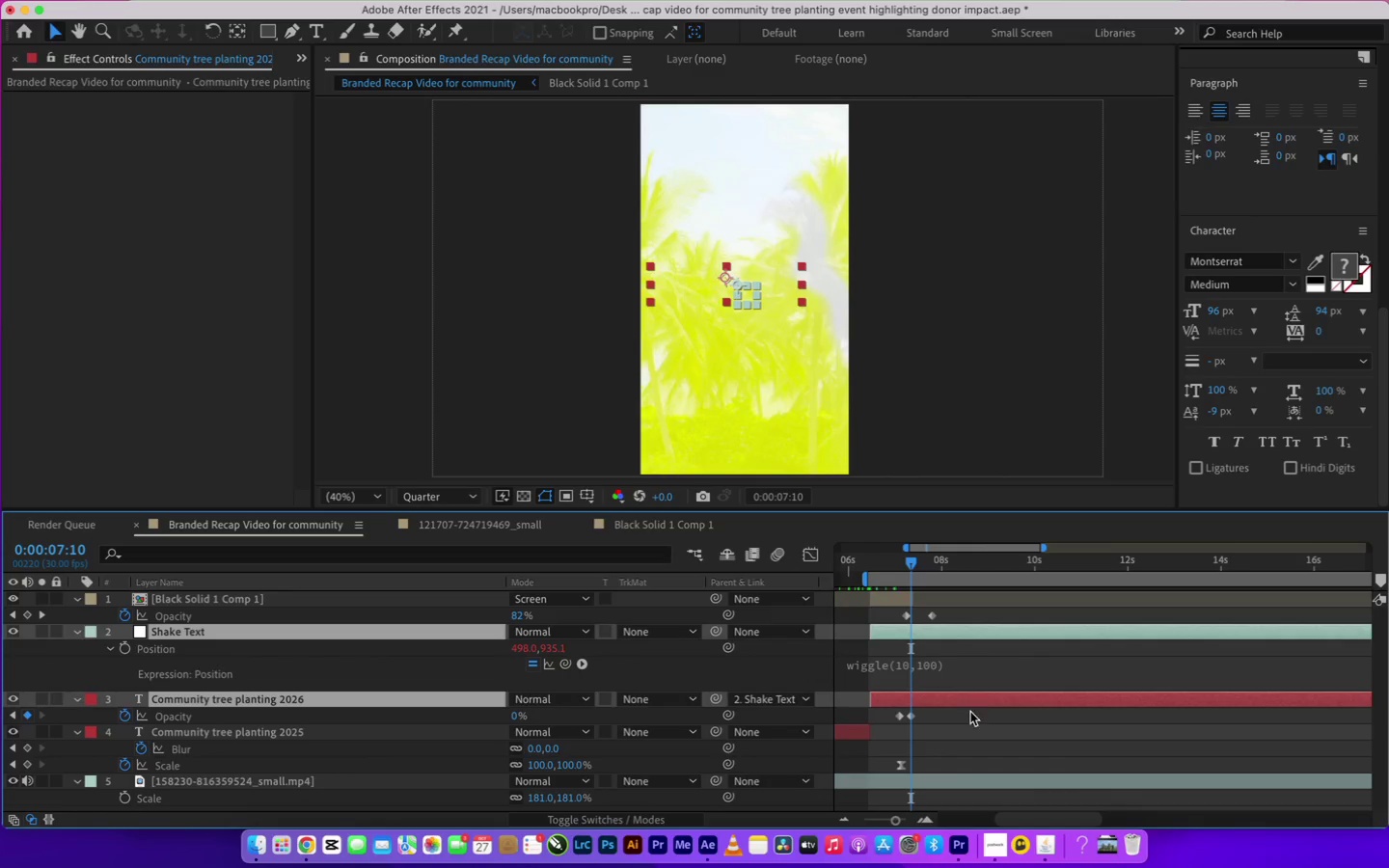 
left_click([970, 721])
 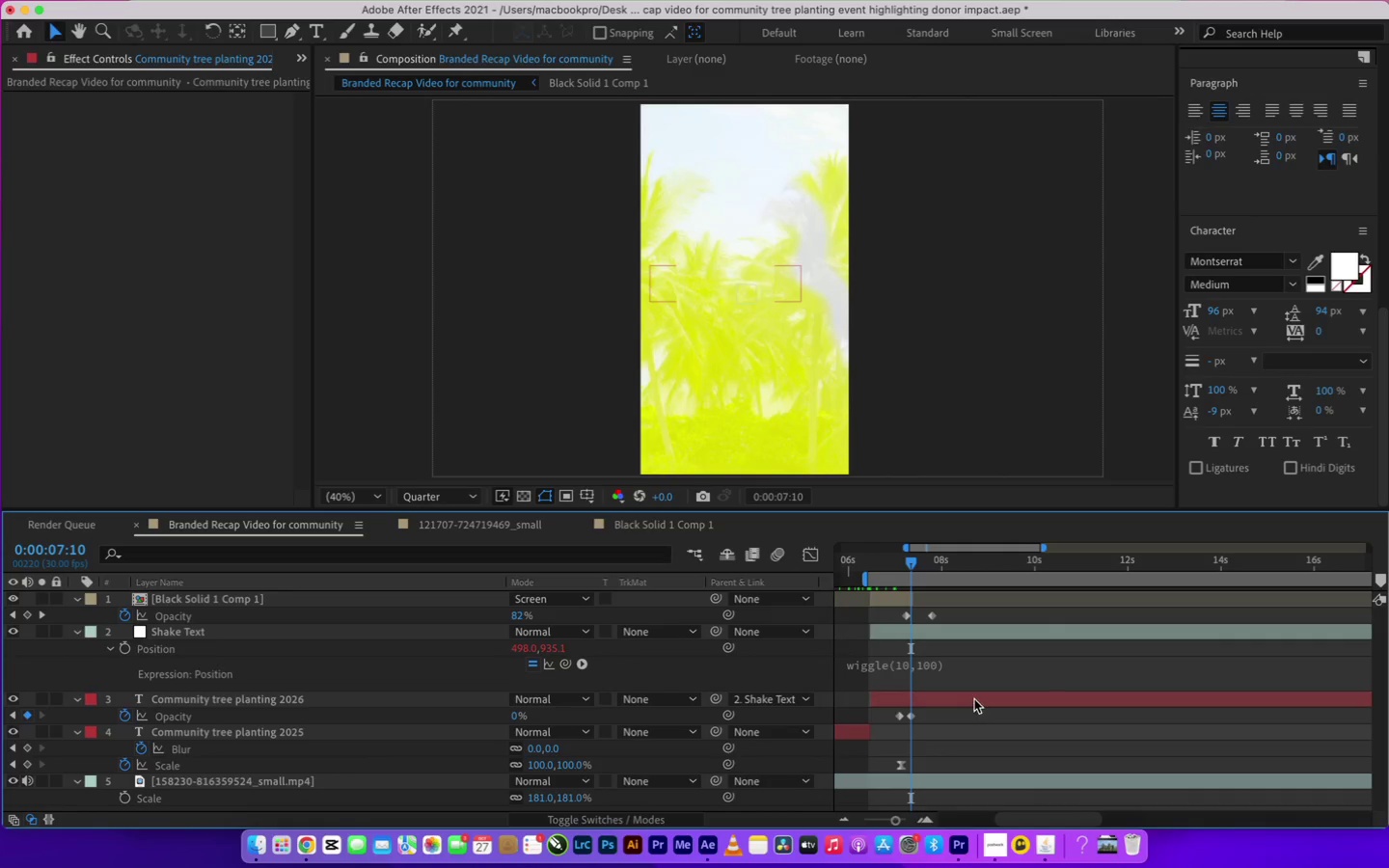 
left_click([974, 694])
 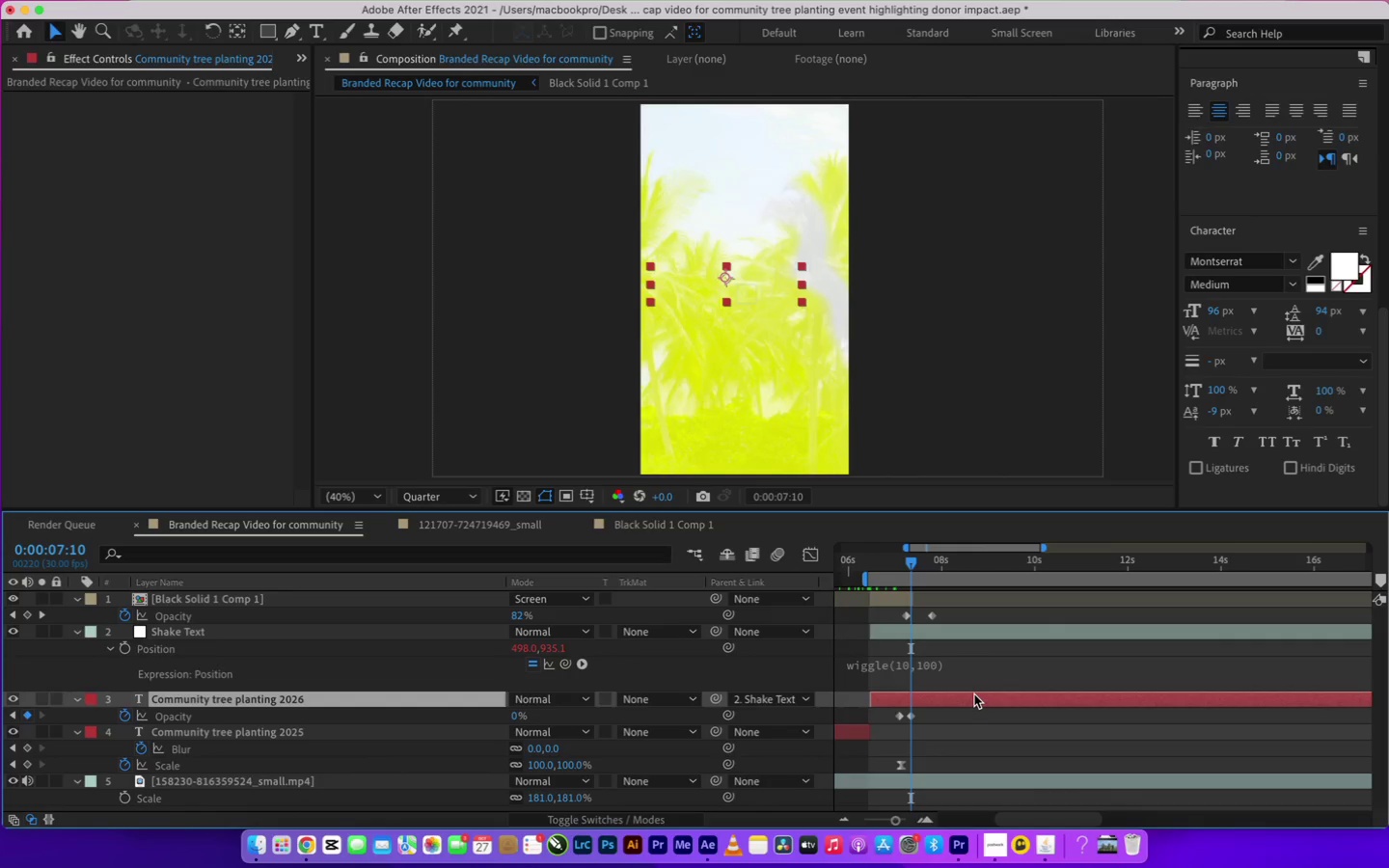 
key(Meta+Shift+D)
 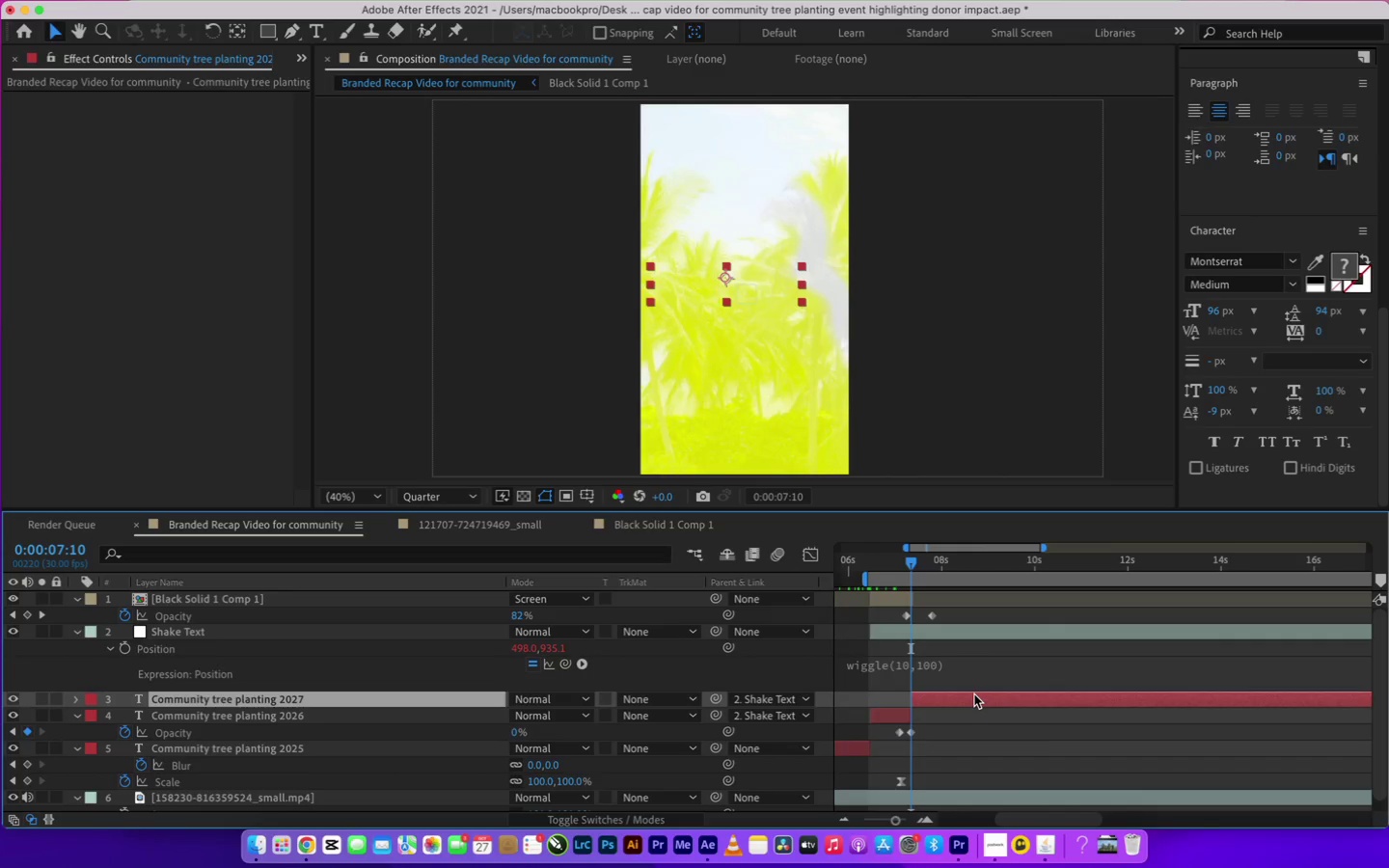 
key(Backspace)
 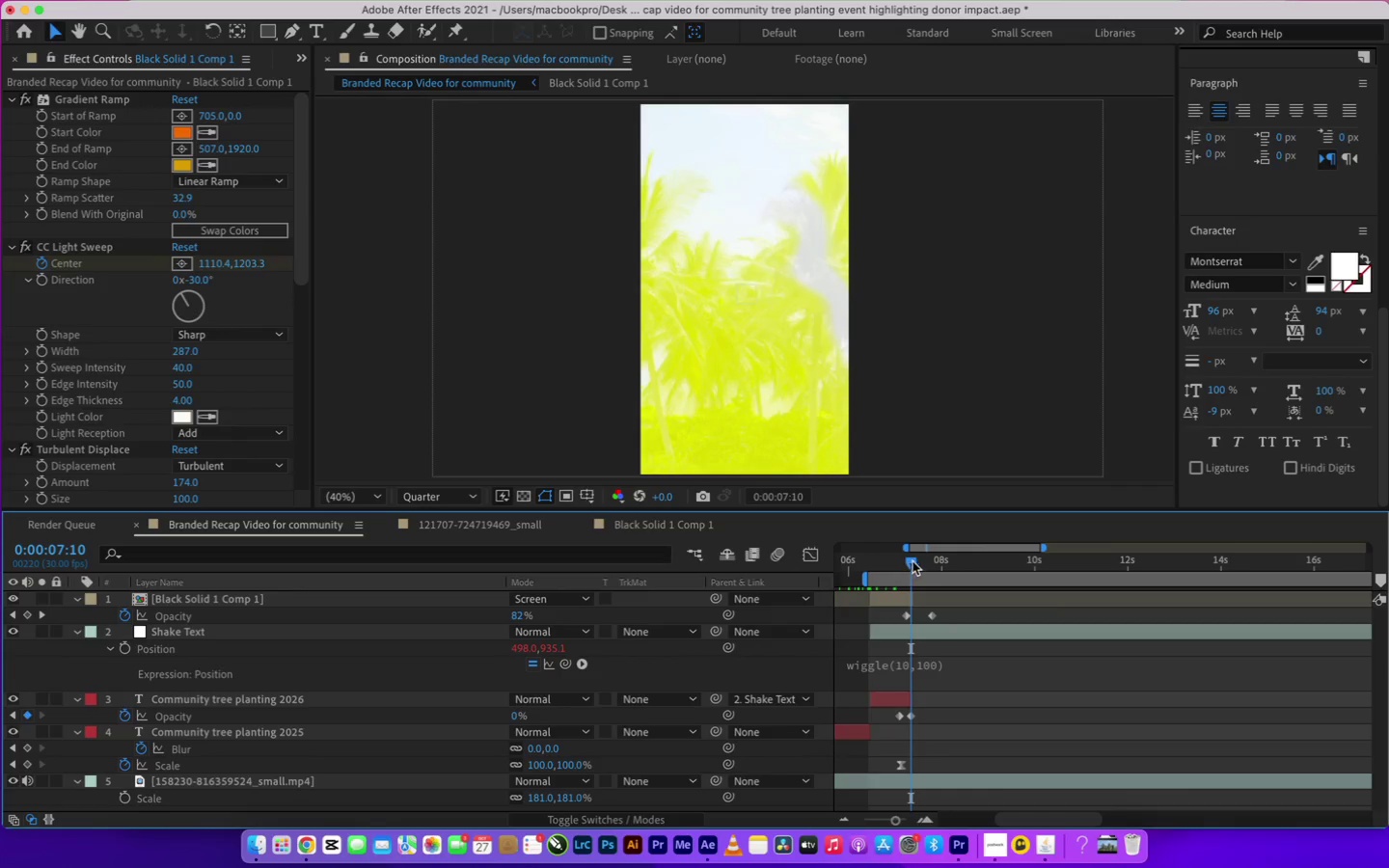 
left_click_drag(start_coordinate=[907, 547], to_coordinate=[785, 558])
 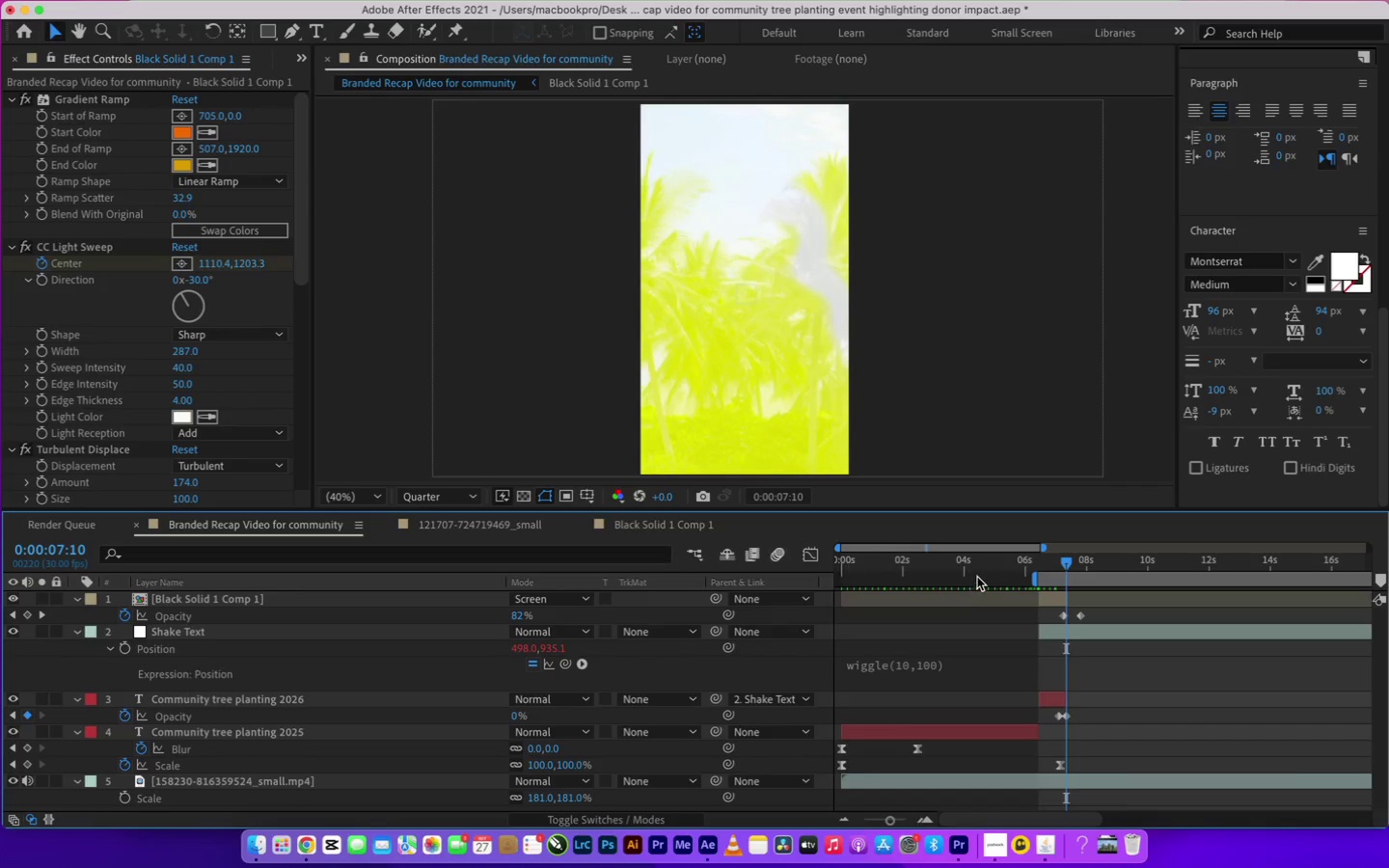 
left_click_drag(start_coordinate=[1041, 567], to_coordinate=[1017, 570])
 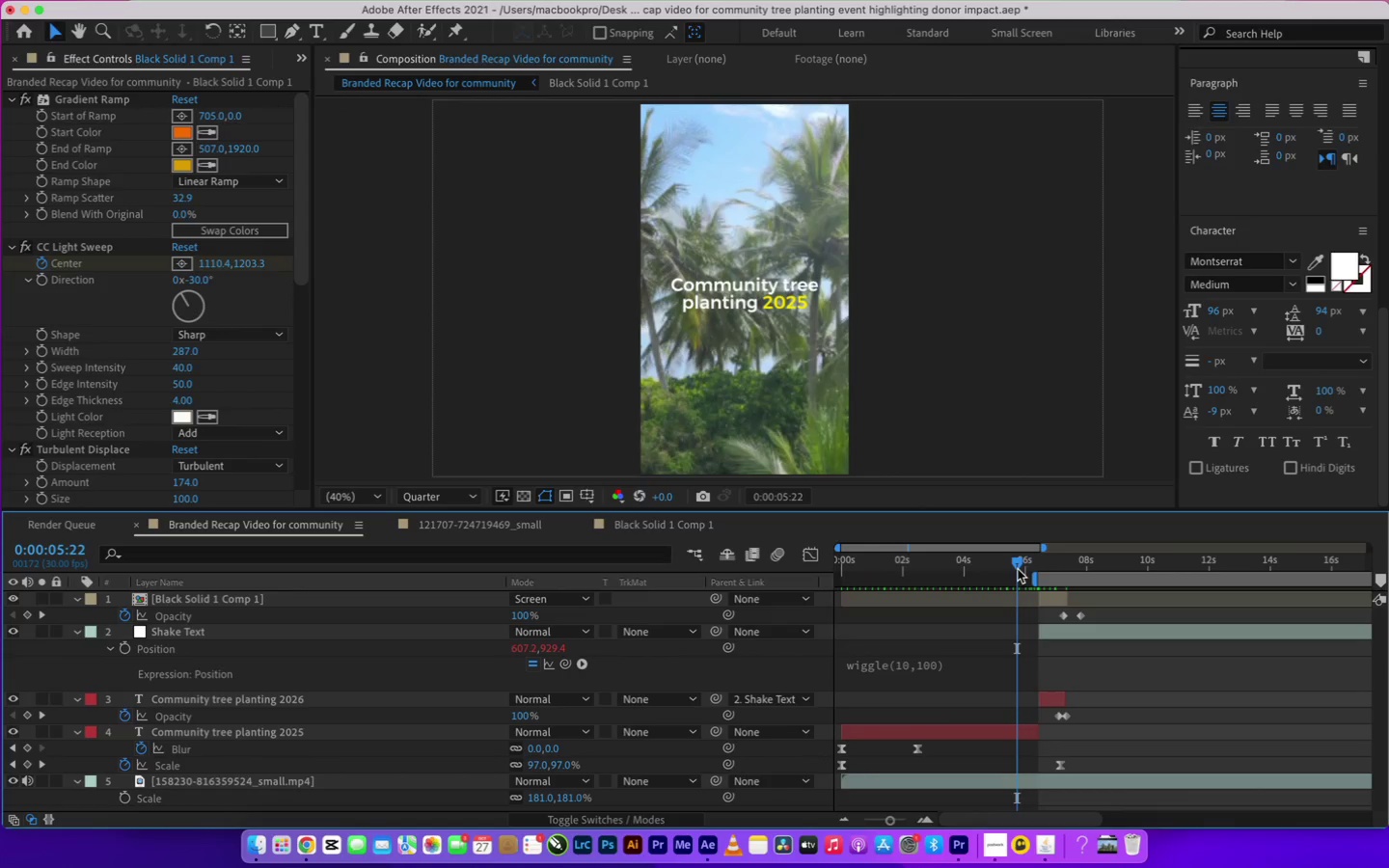 
key(B)
 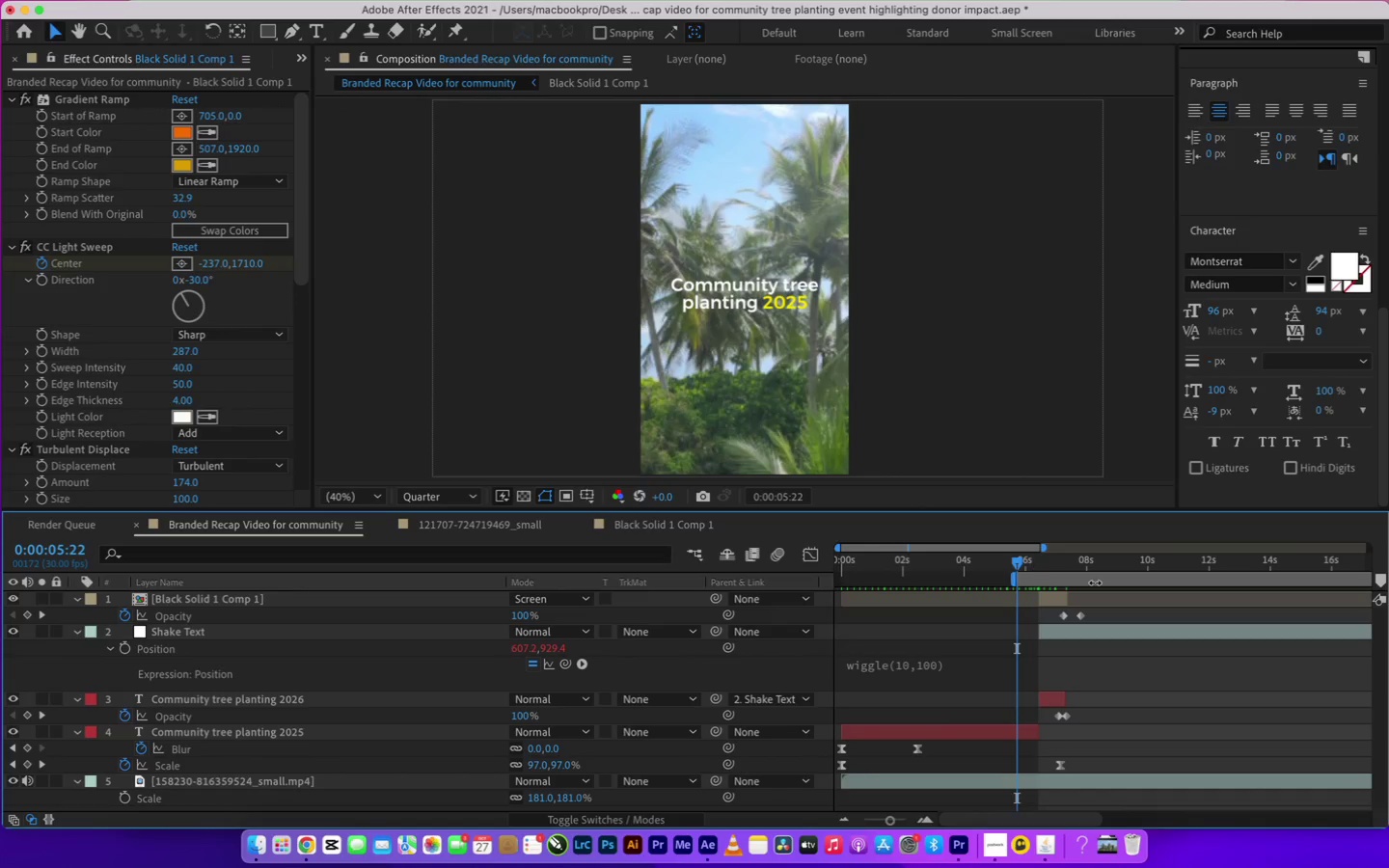 
key(Space)
 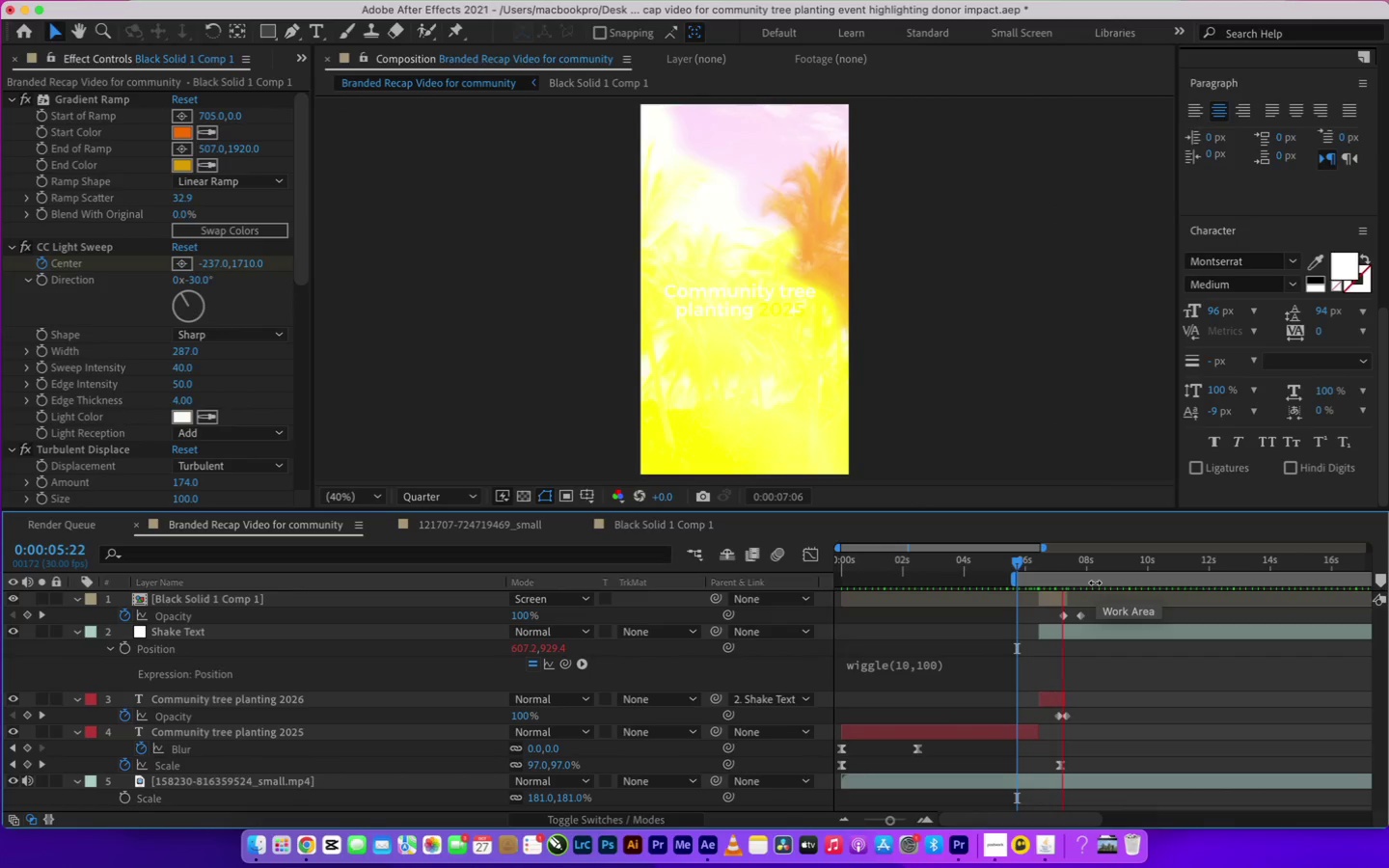 
key(Space)
 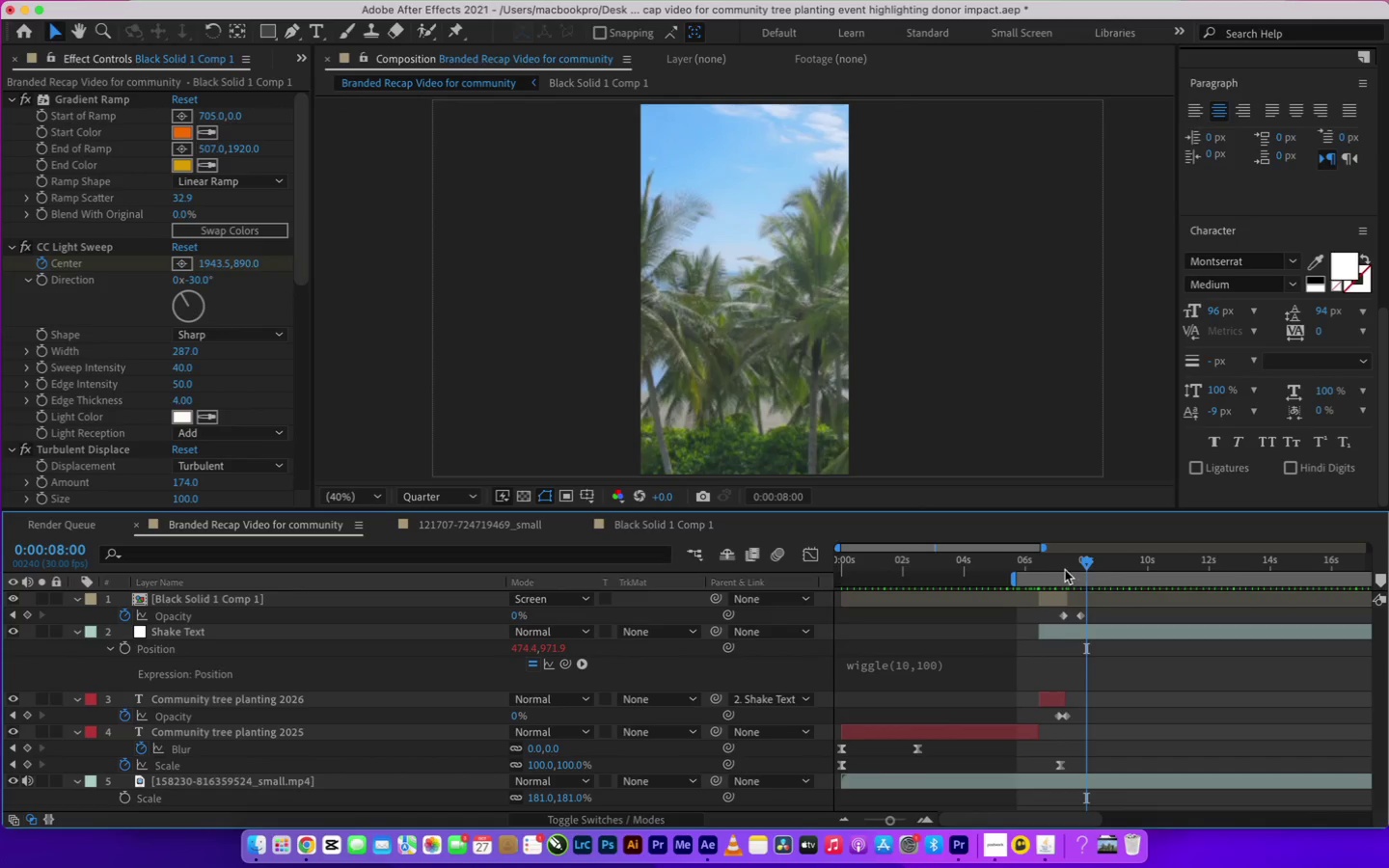 
left_click_drag(start_coordinate=[1053, 564], to_coordinate=[1063, 564])
 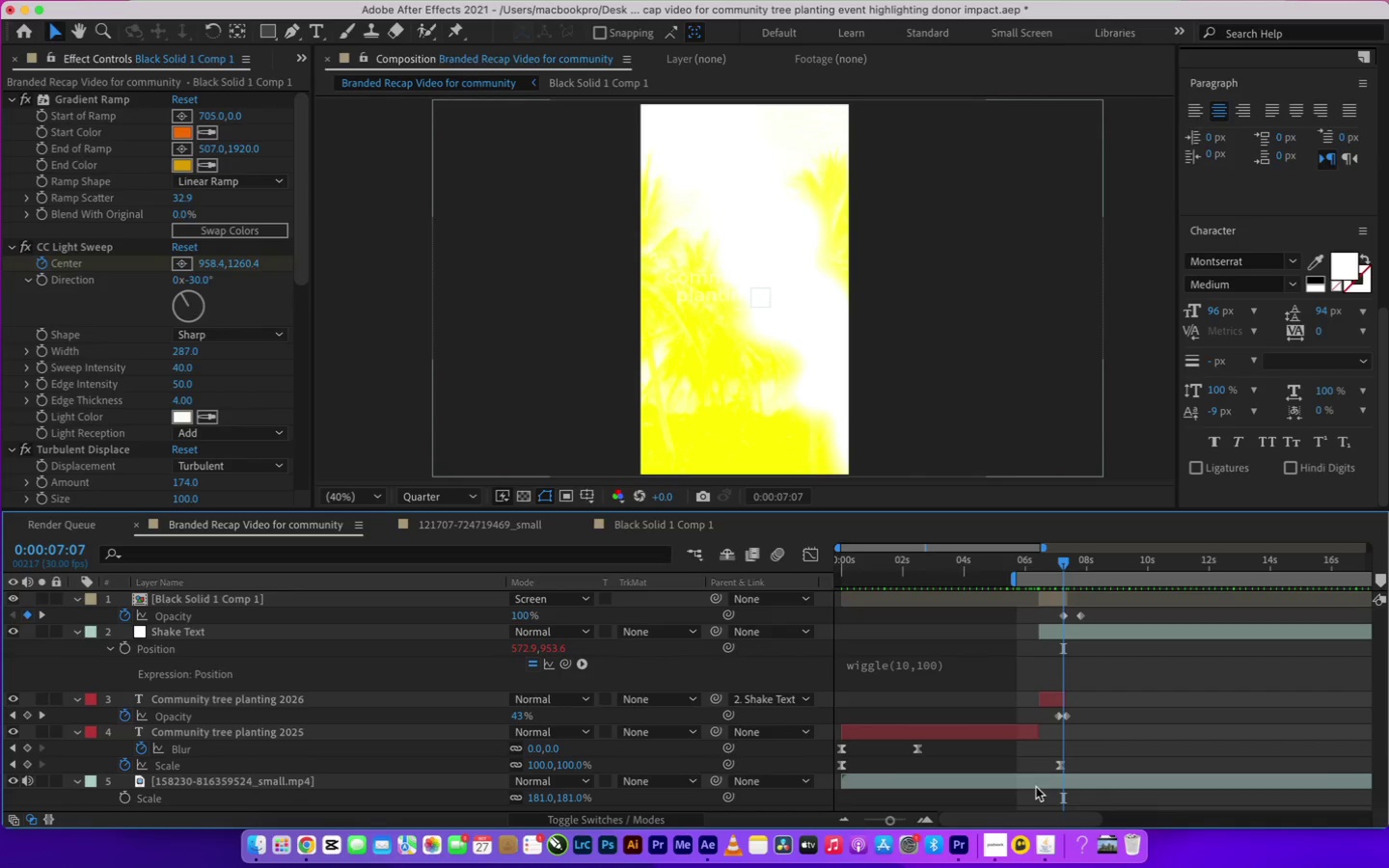 
left_click([1035, 787])
 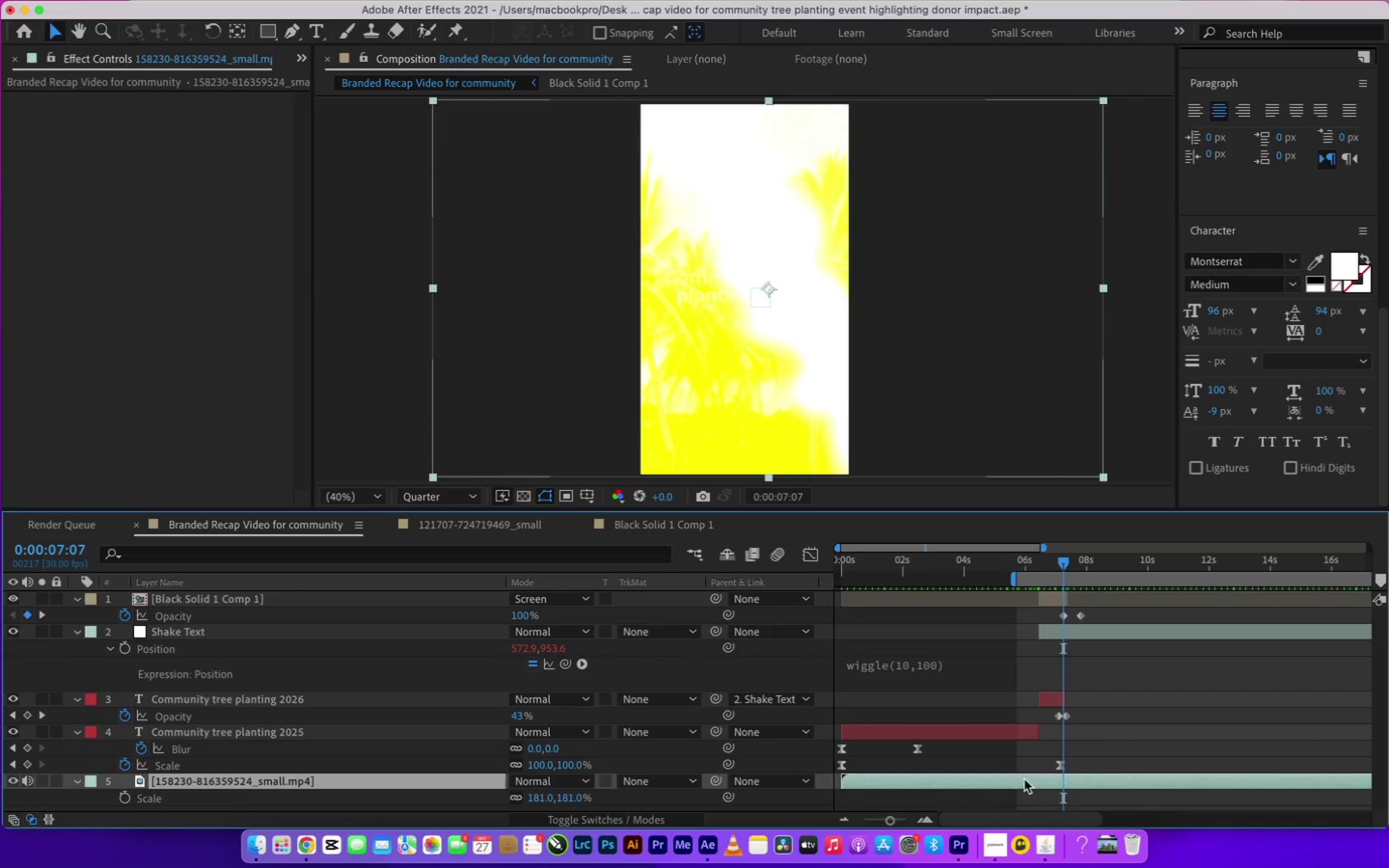 
key(Meta+Shift+D)
 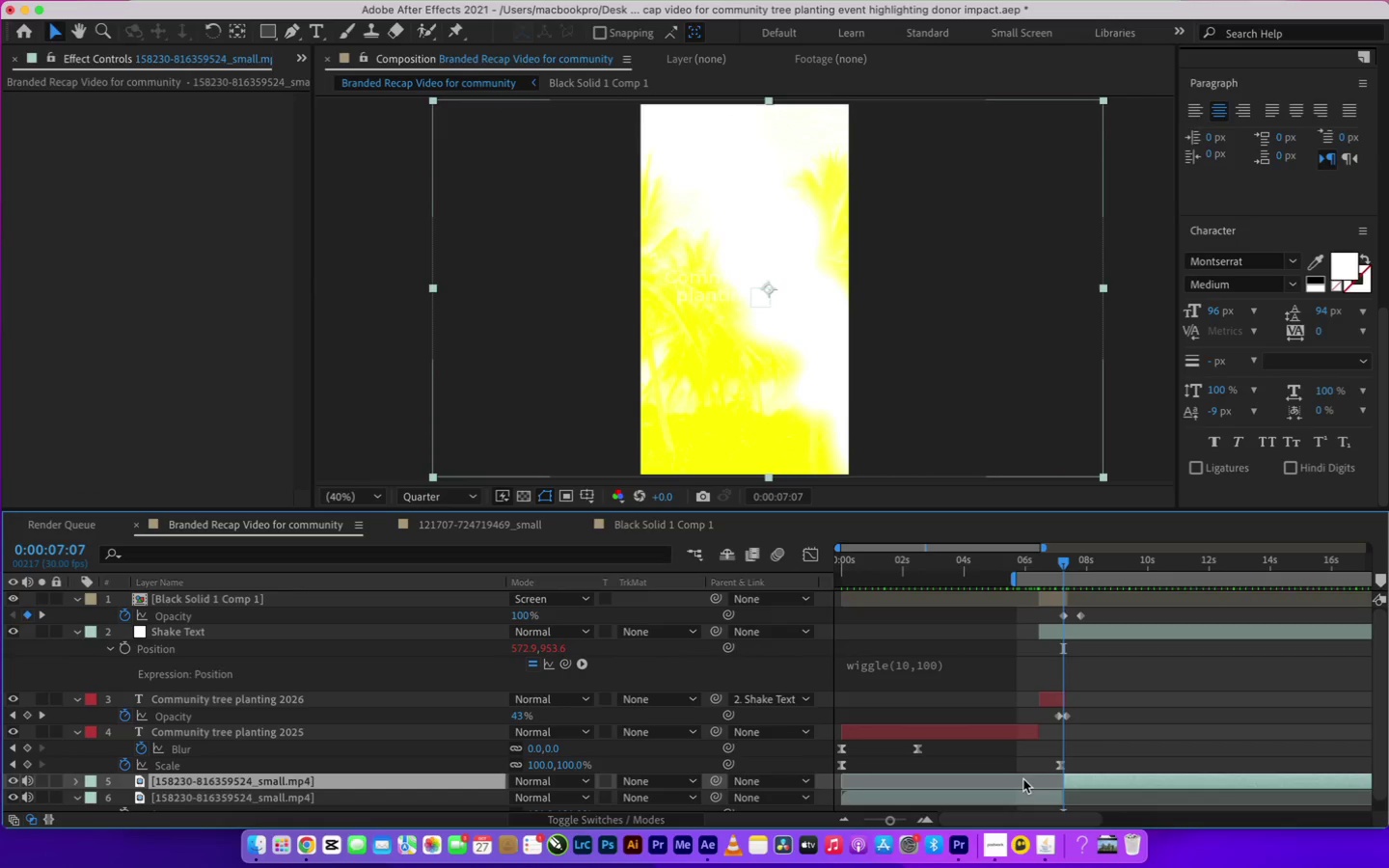 
key(Backspace)
 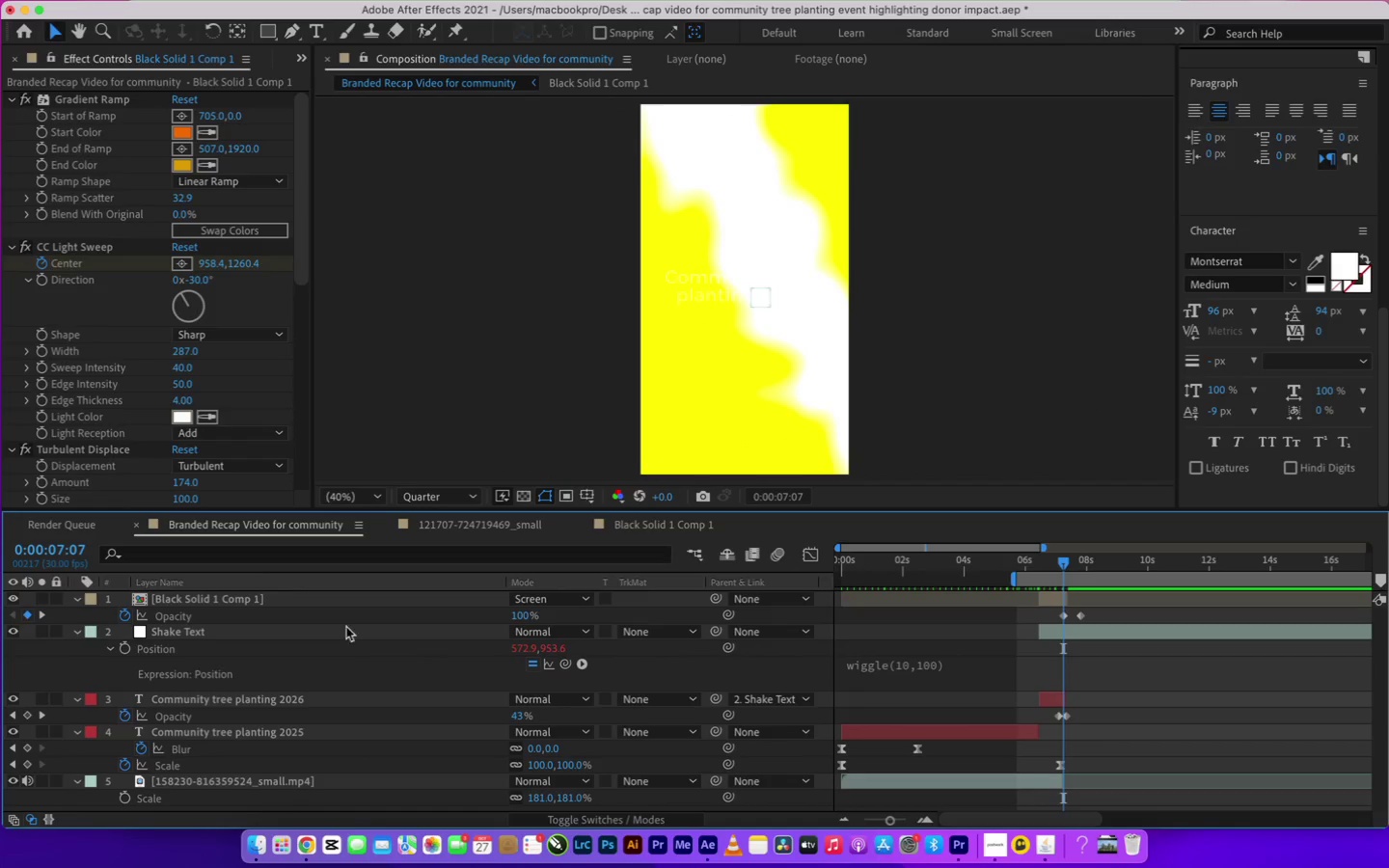 
scroll: coordinate [309, 721], scroll_direction: down, amount: 8.0
 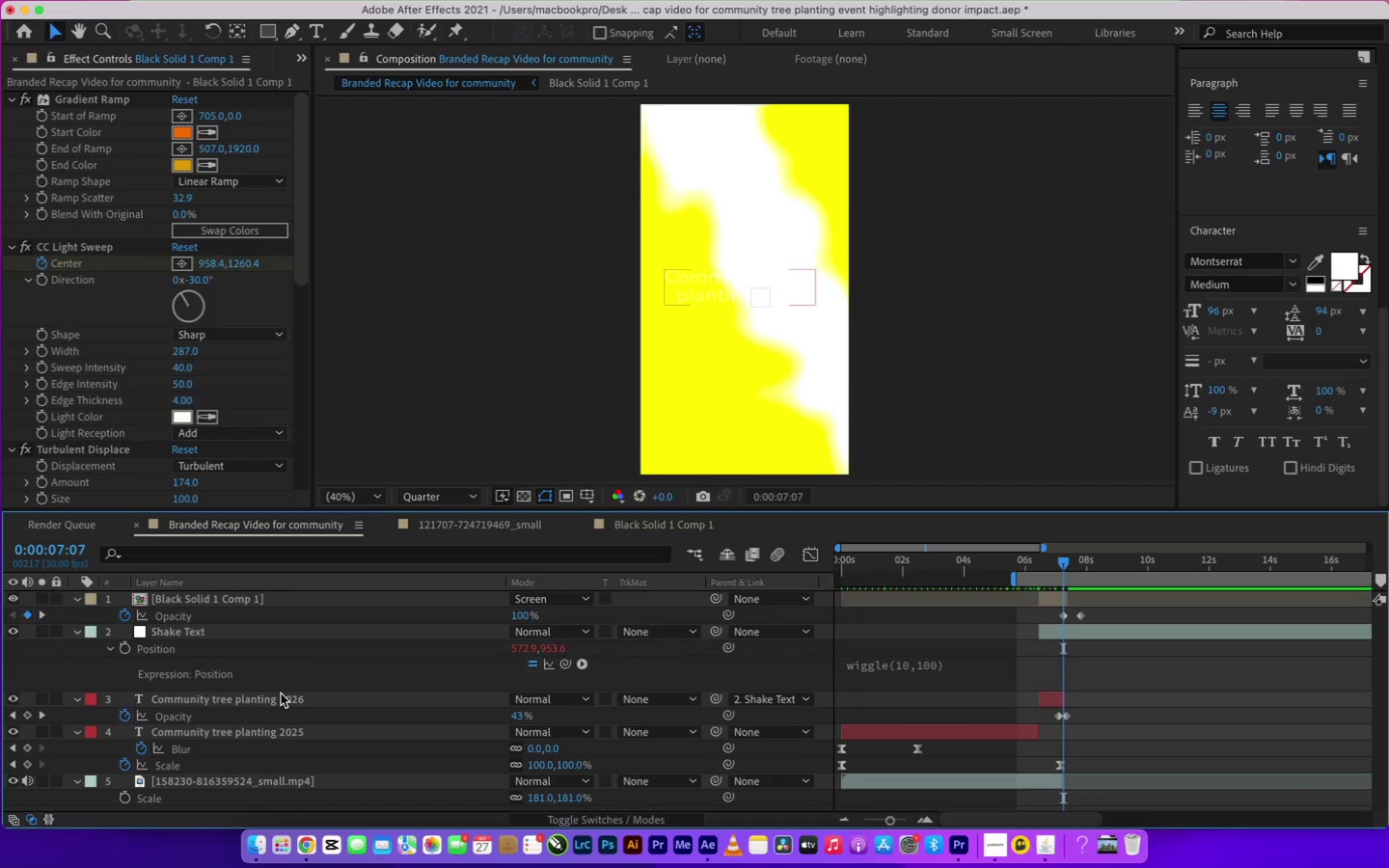 
key(Meta+CommandLeft)
 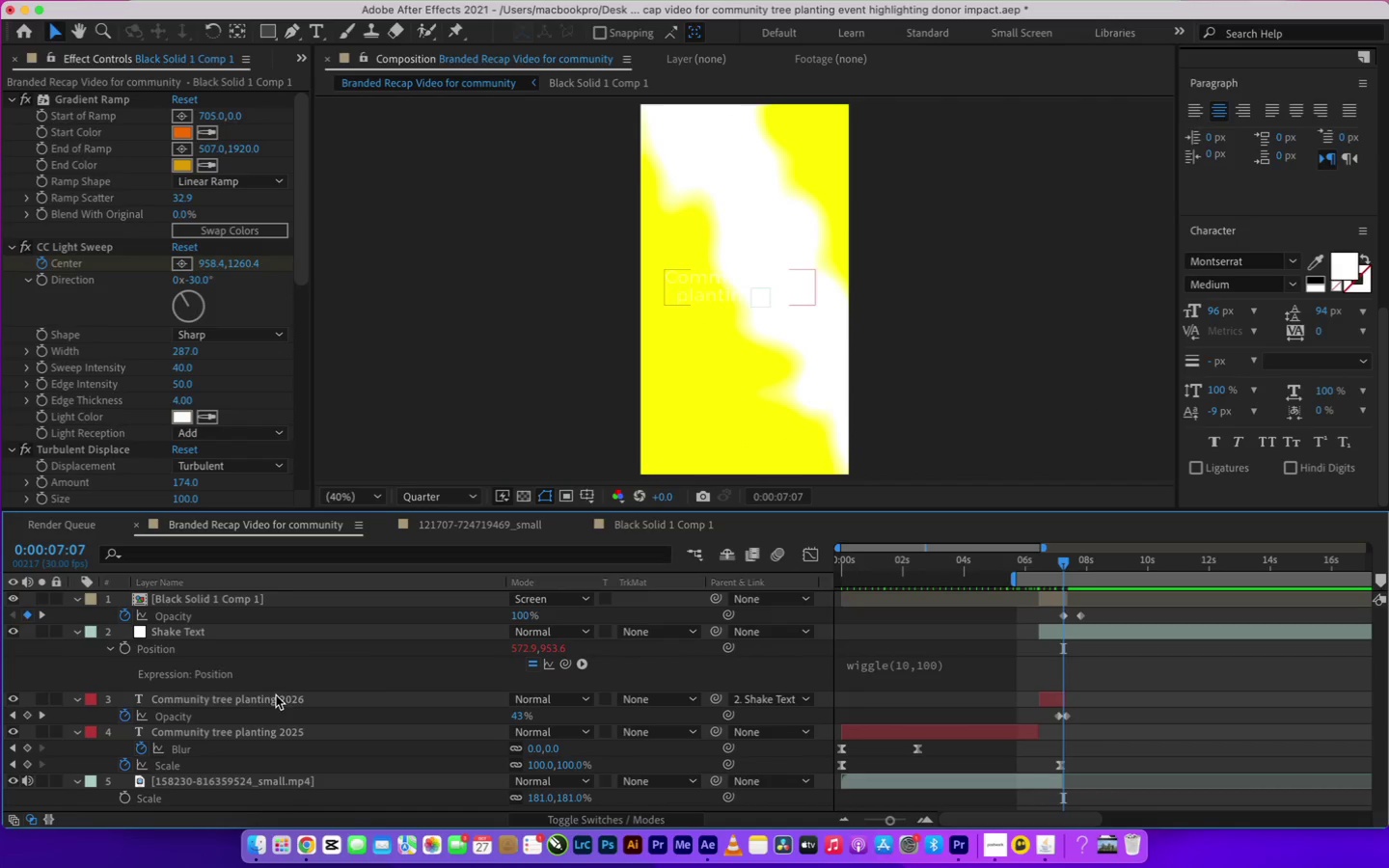 
key(Meta+A)
 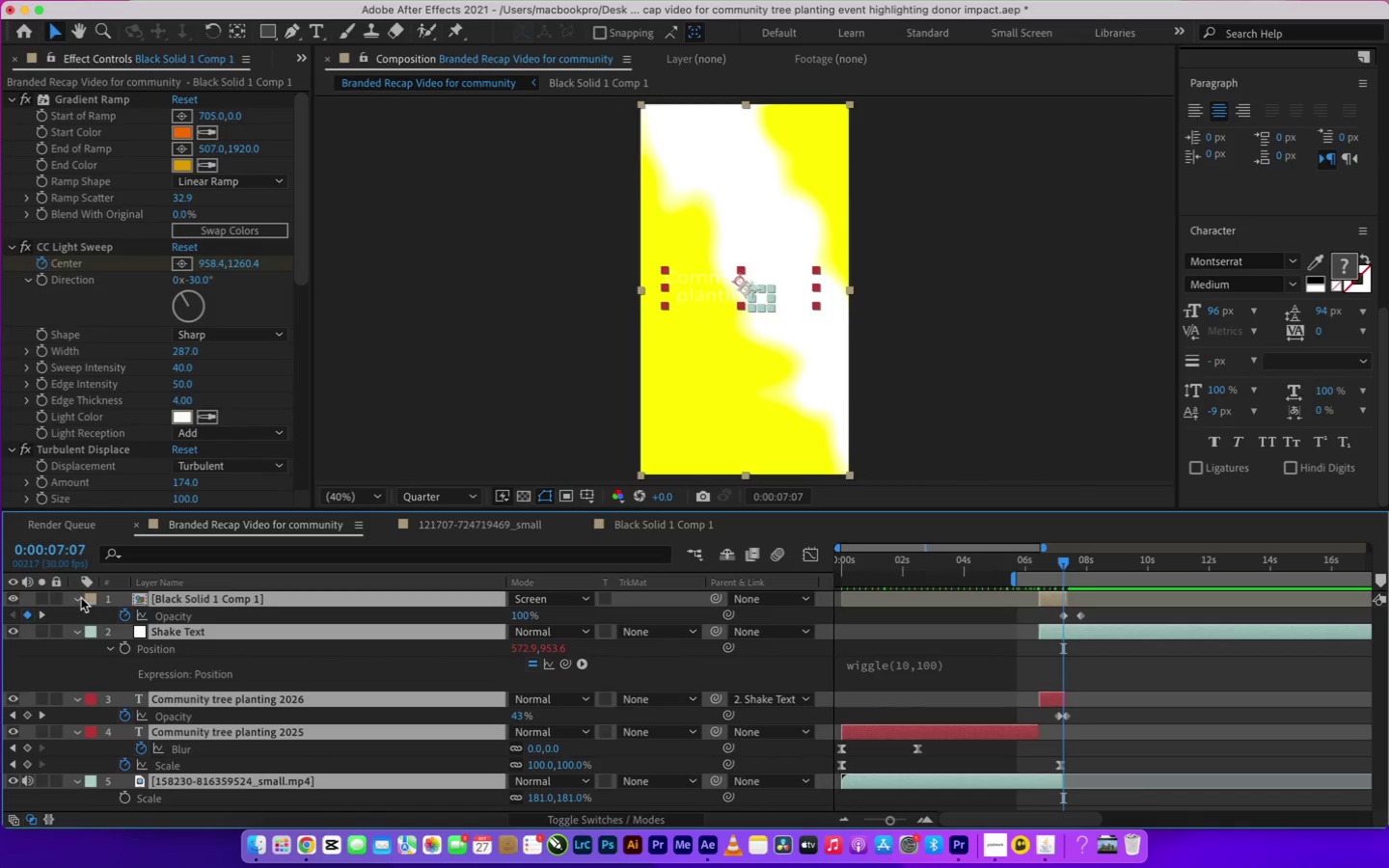 
left_click([80, 598])
 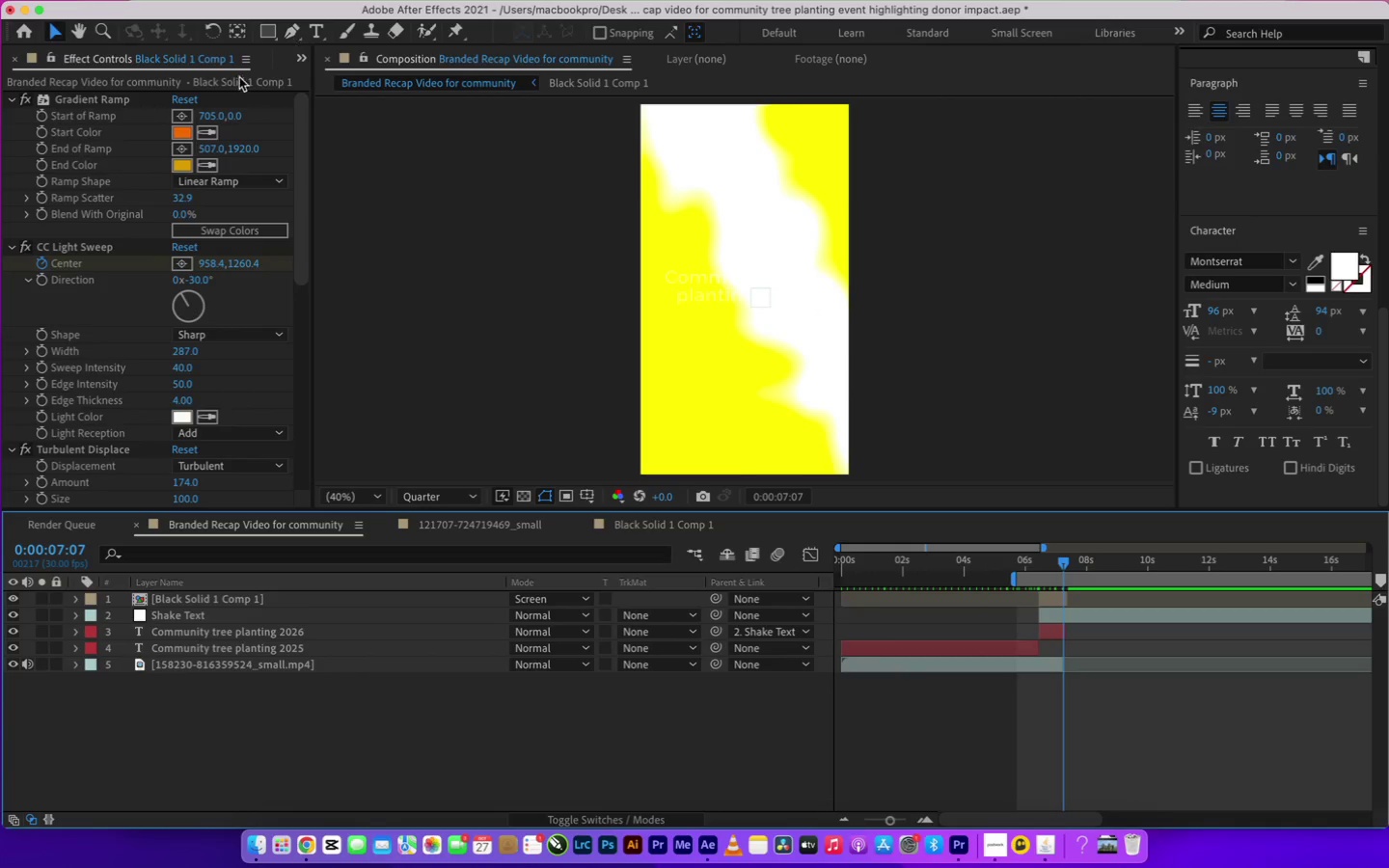 
left_click([33, 84])
 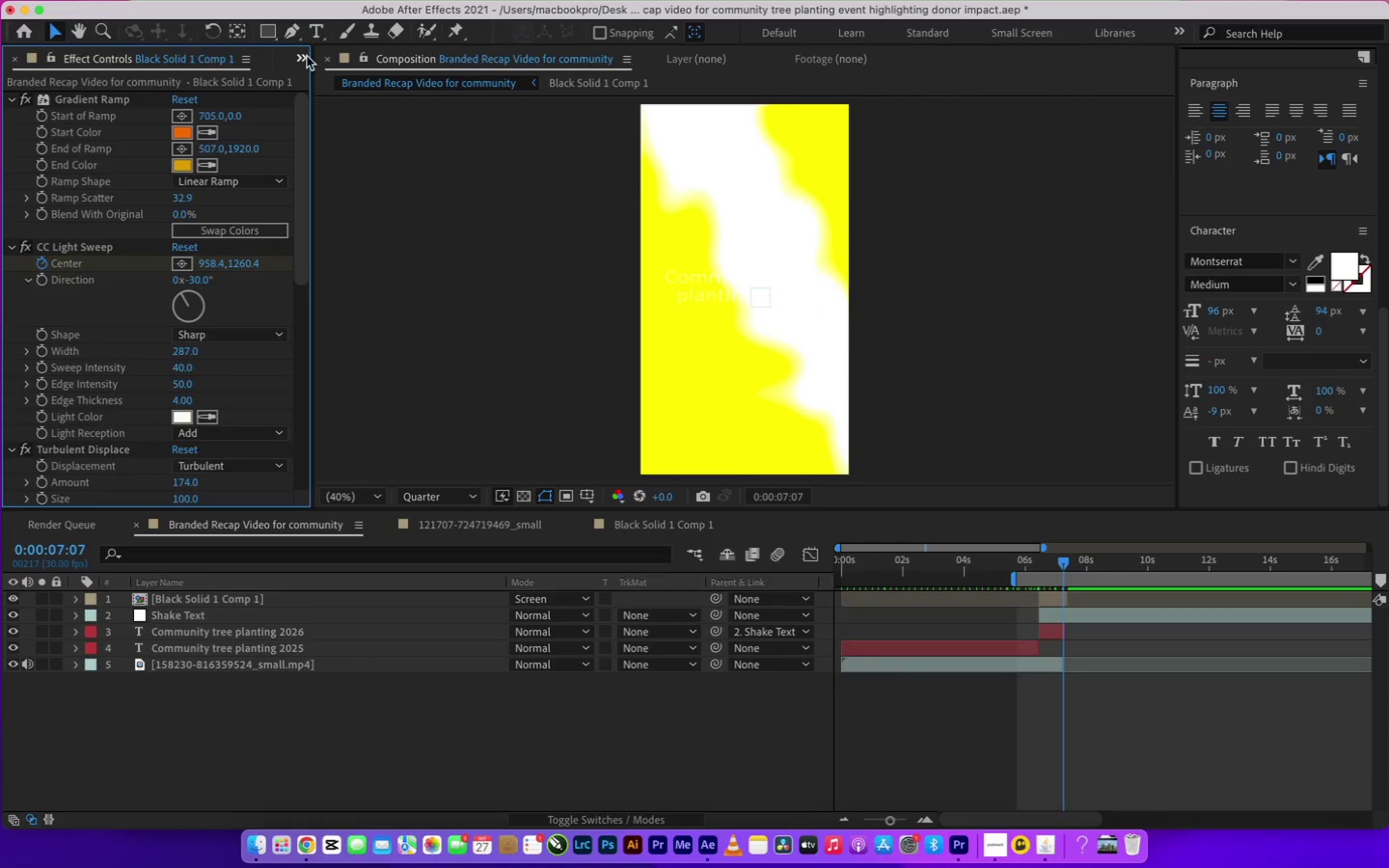 
left_click([307, 60])
 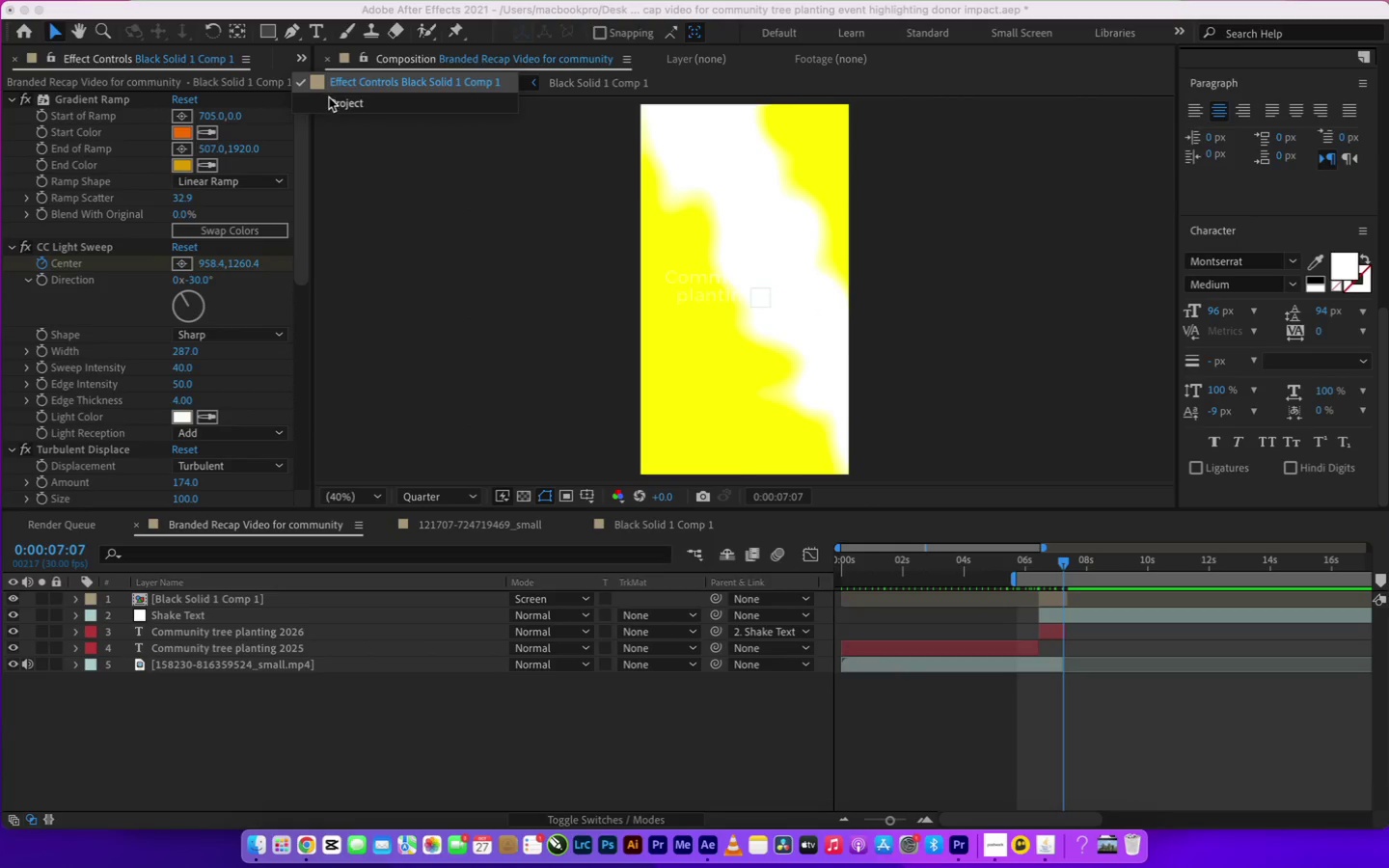 
left_click([330, 99])
 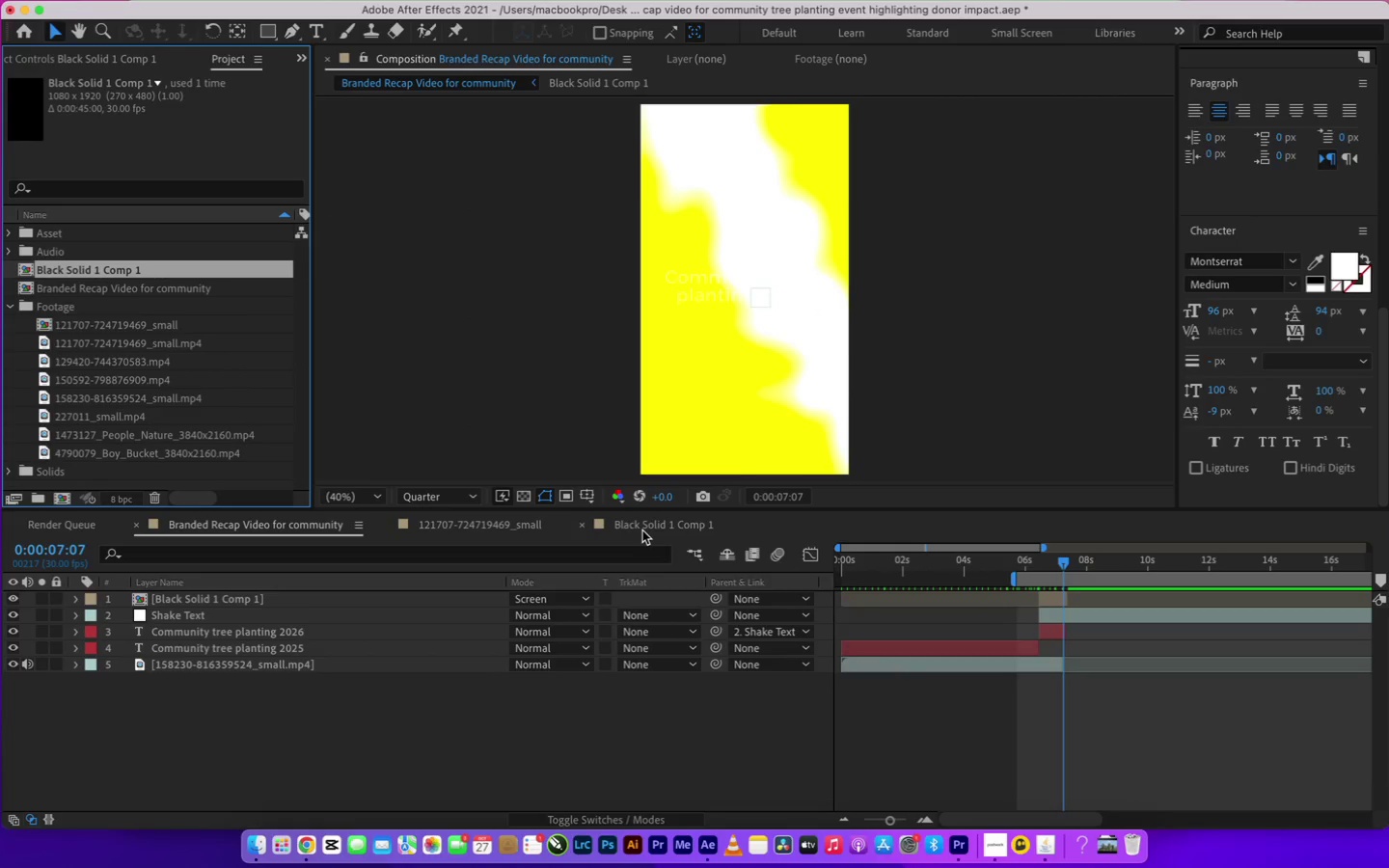 
left_click([519, 531])
 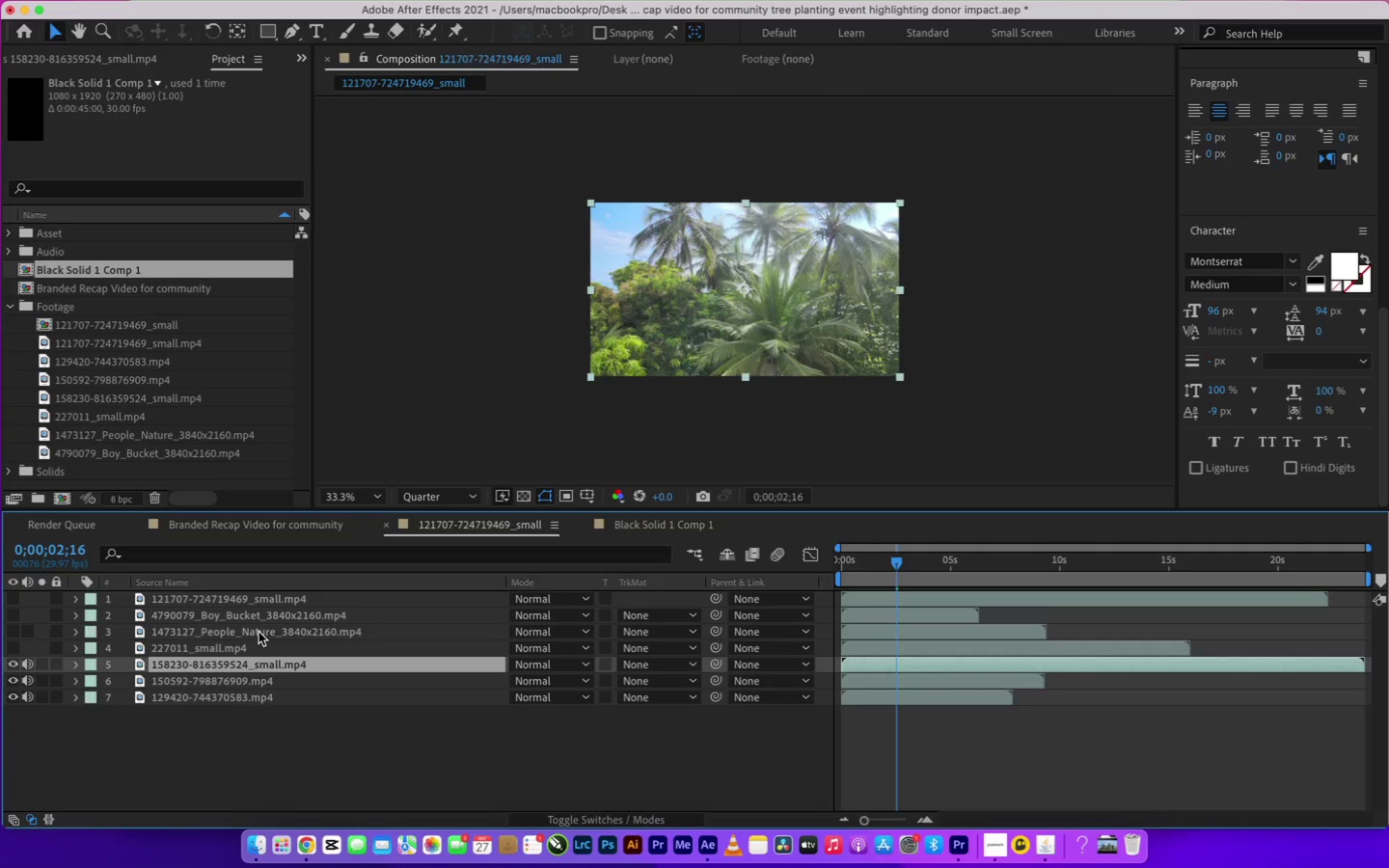 
wait(7.23)
 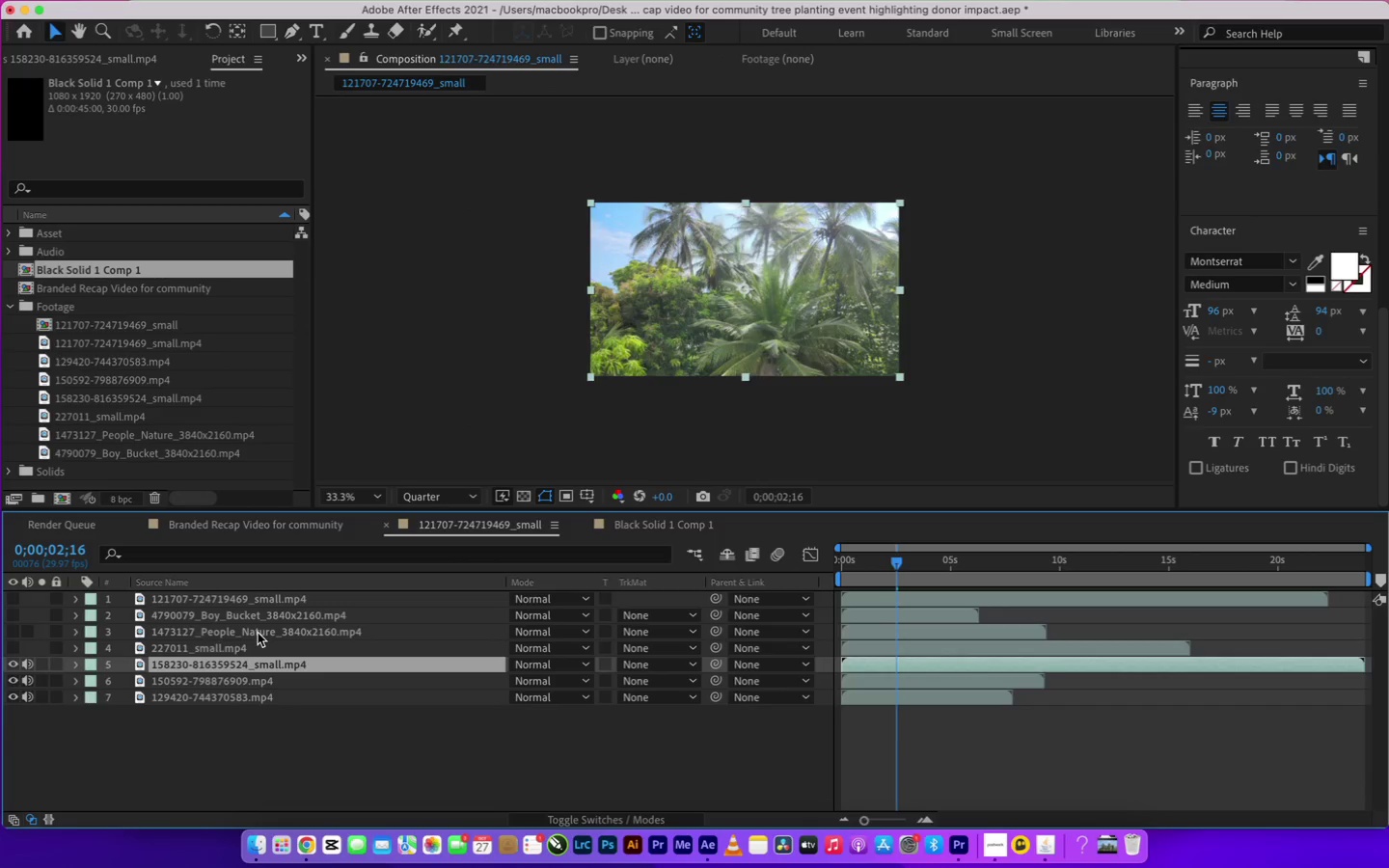 
left_click([191, 675])
 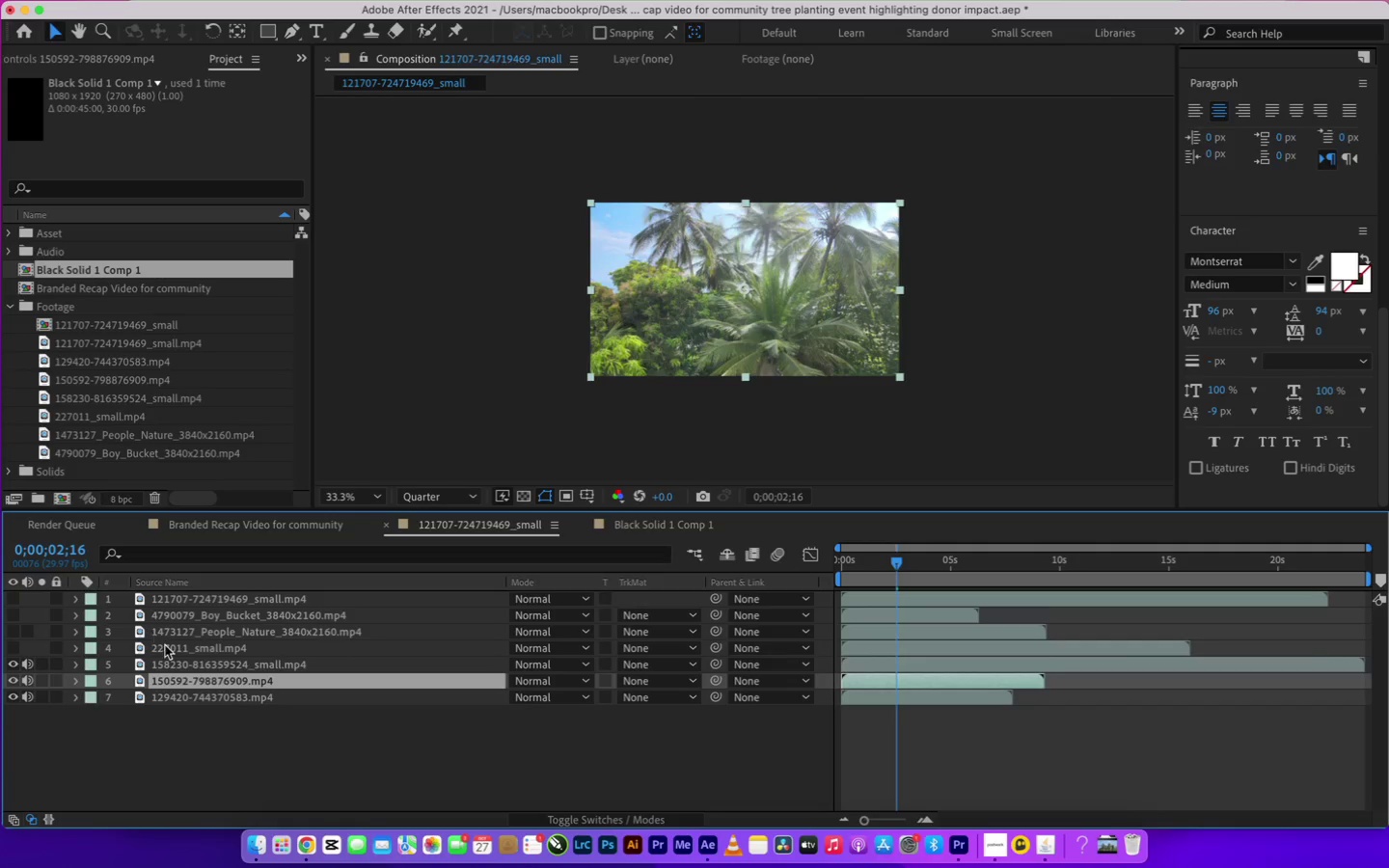 
left_click([177, 643])
 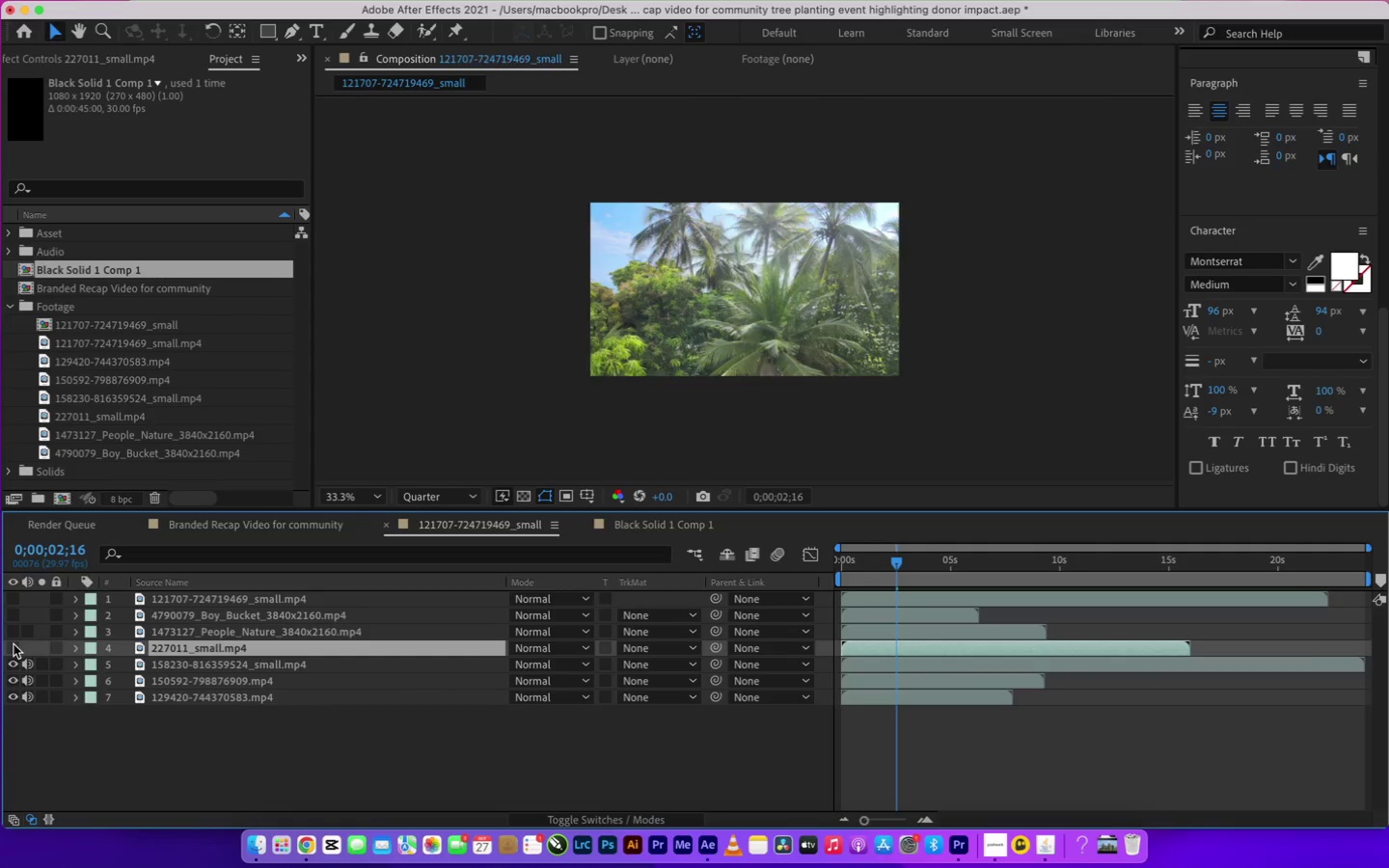 
left_click([13, 647])
 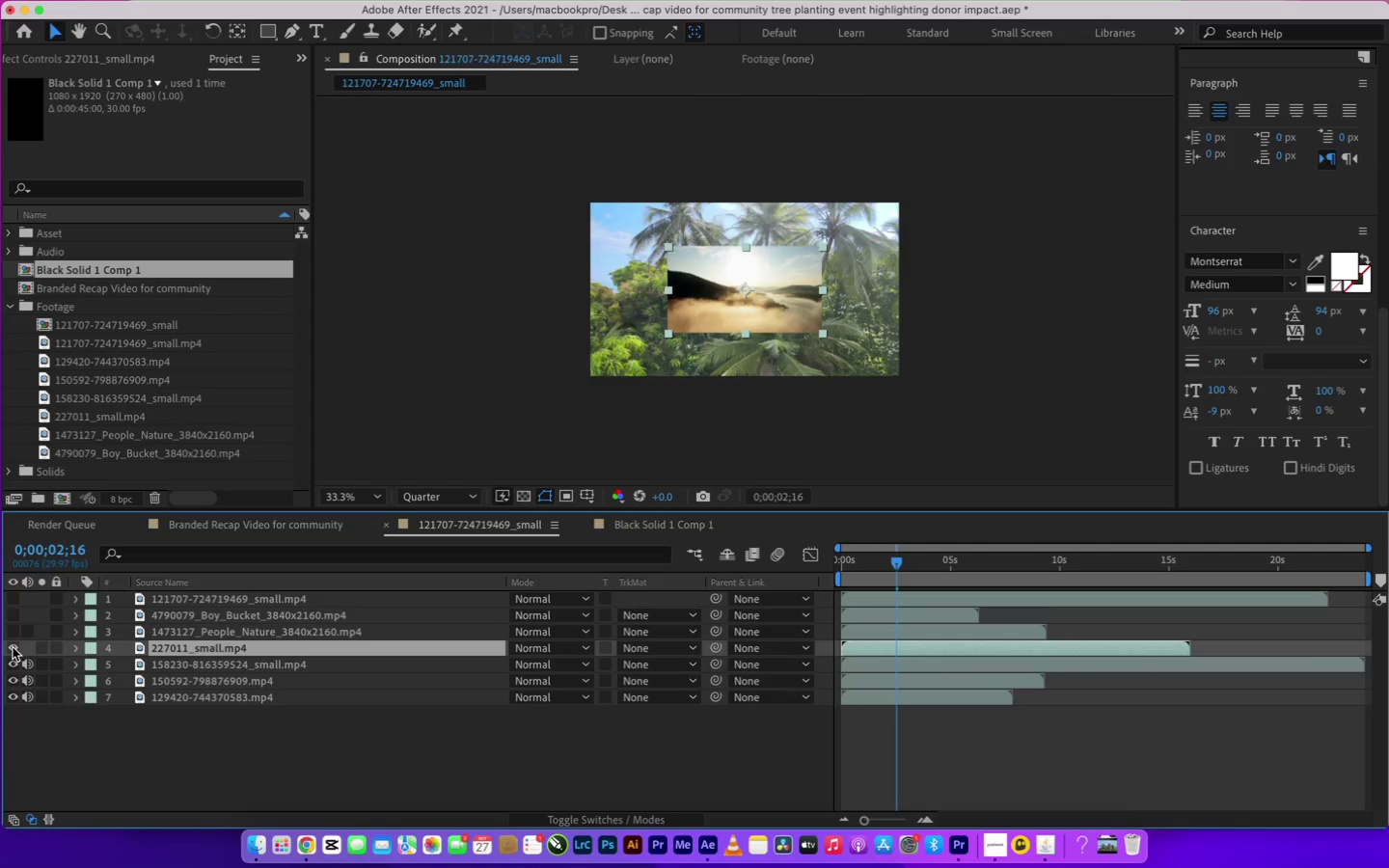 
left_click([13, 647])
 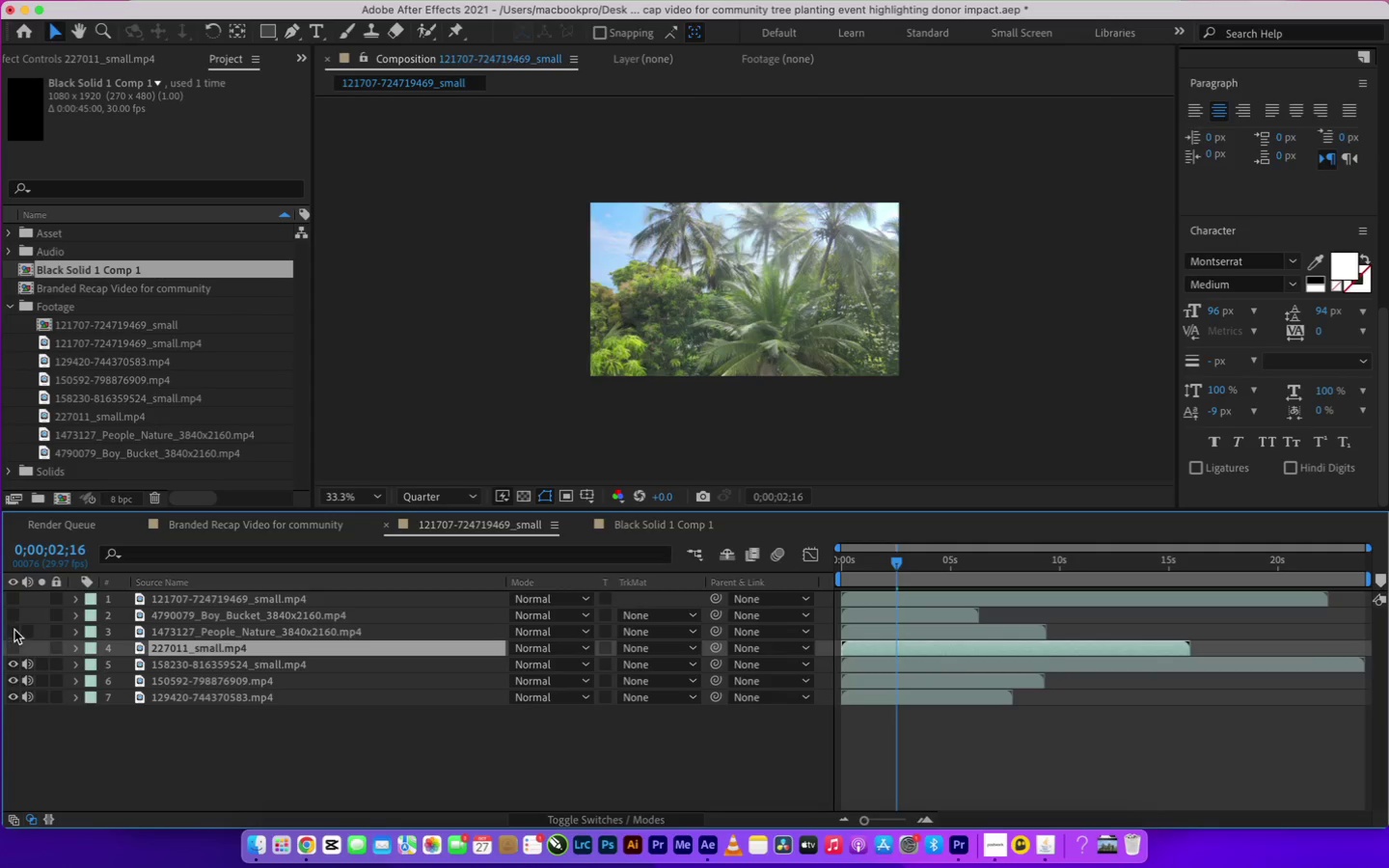 
left_click([16, 631])
 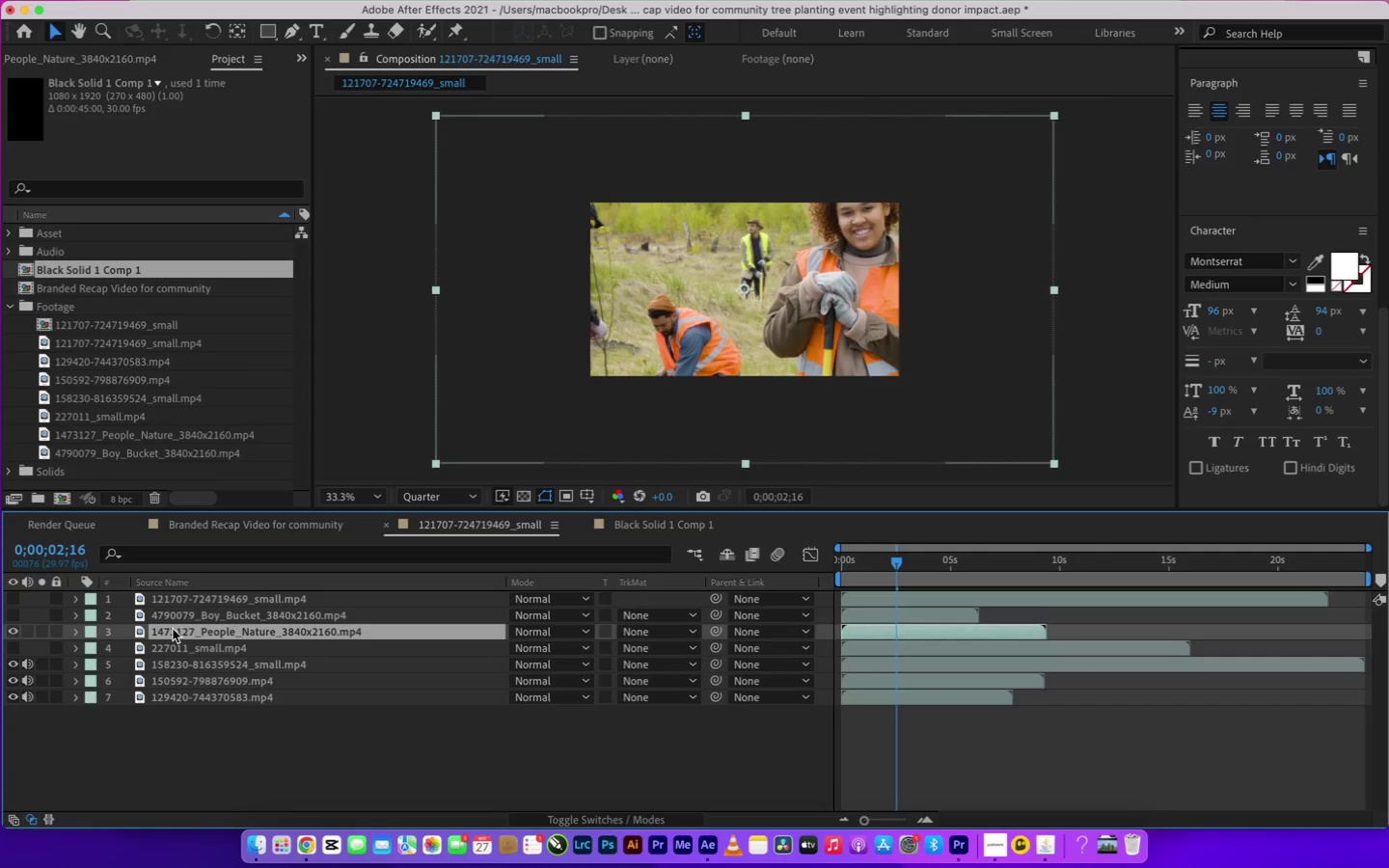 
key(Meta+C)
 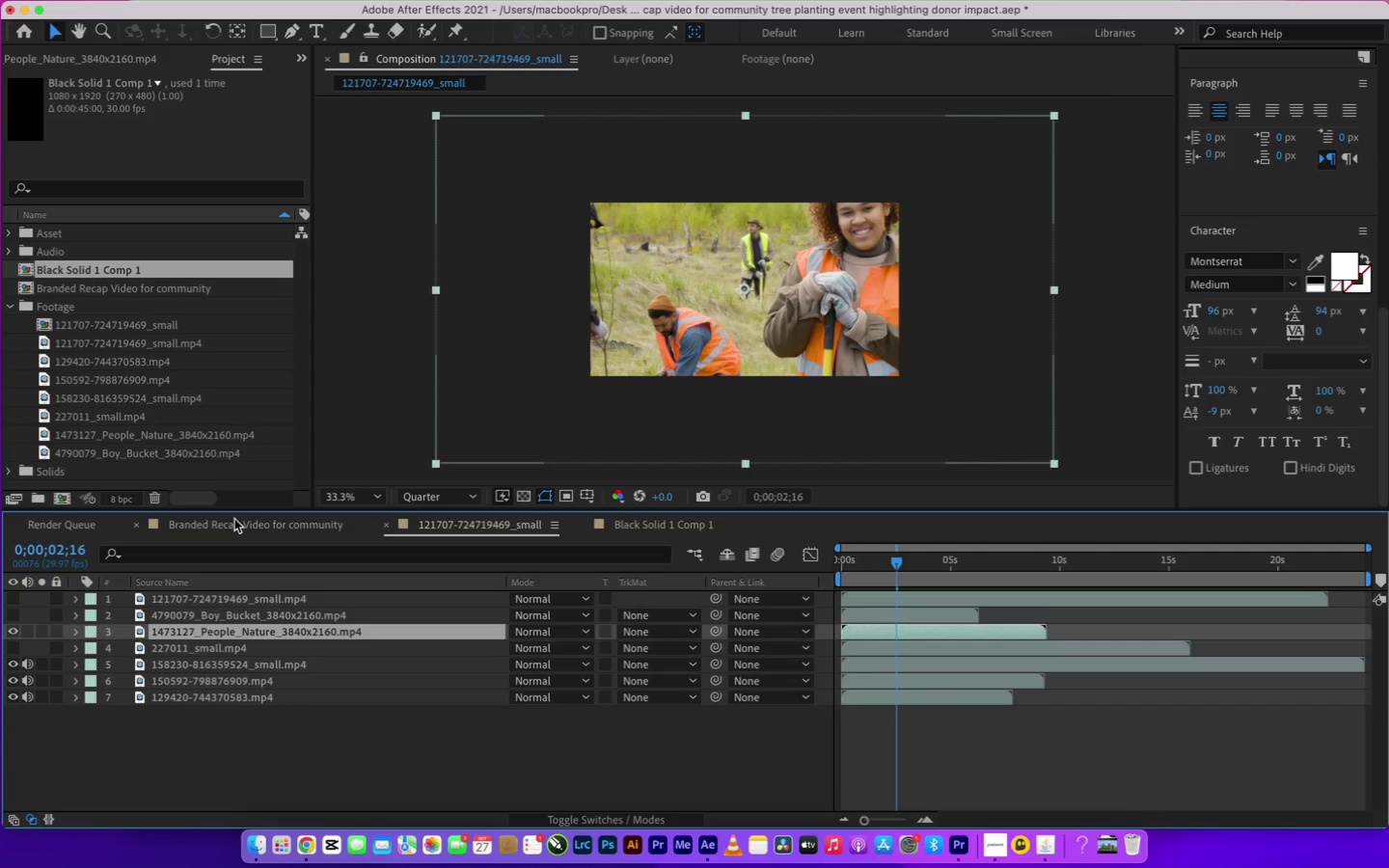 
left_click([238, 520])
 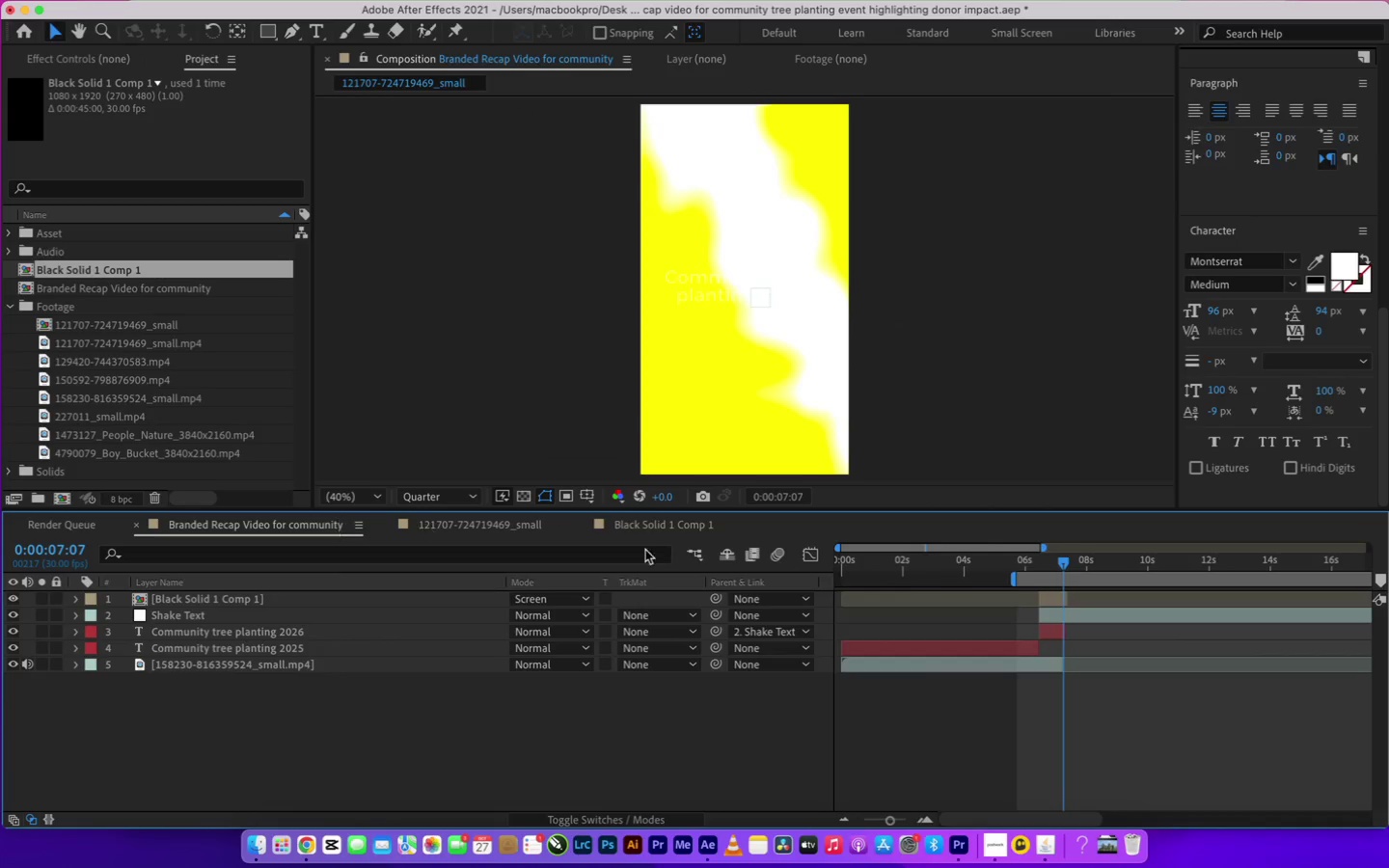 
key(Meta+V)
 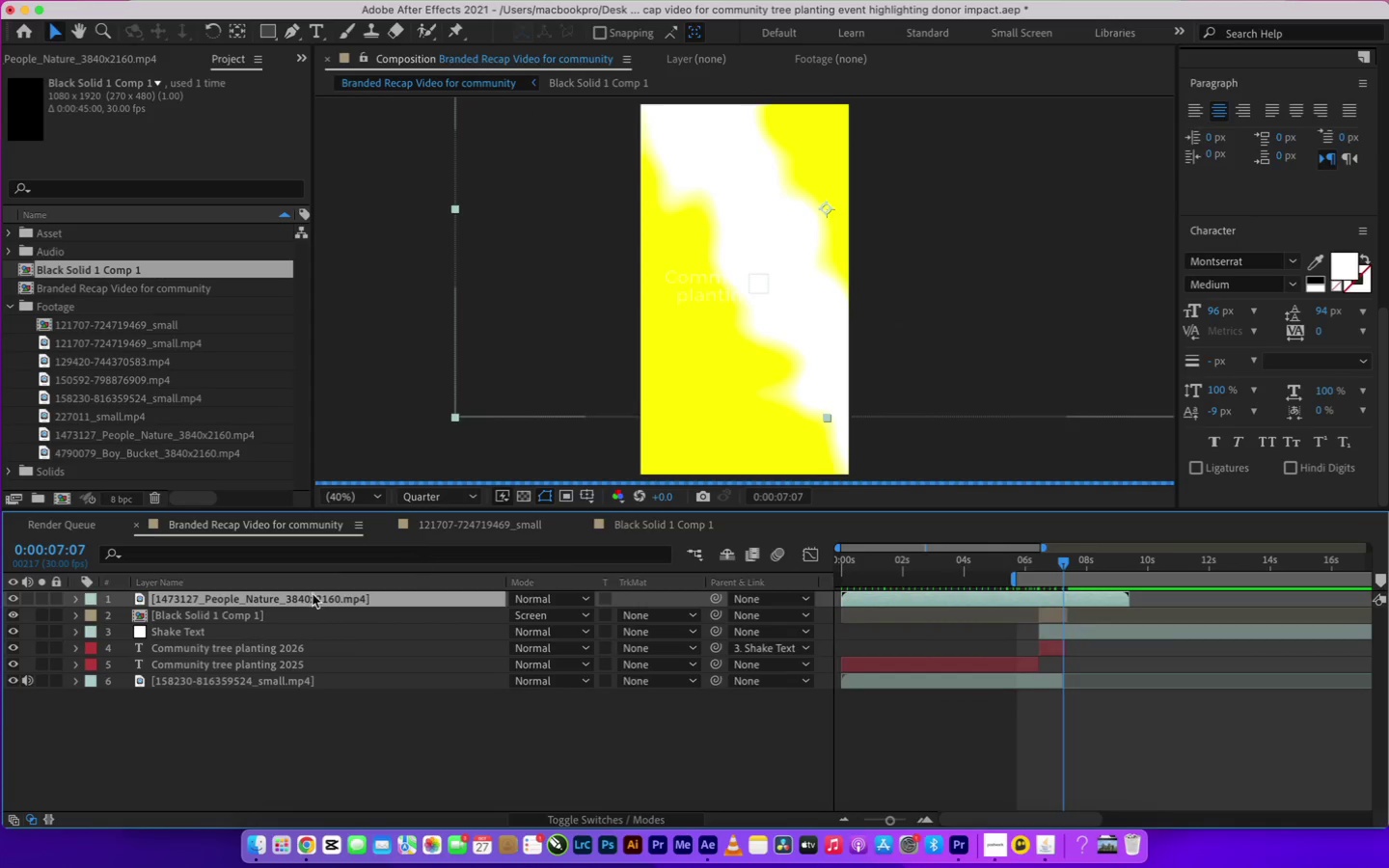 
left_click_drag(start_coordinate=[225, 593], to_coordinate=[859, 663])
 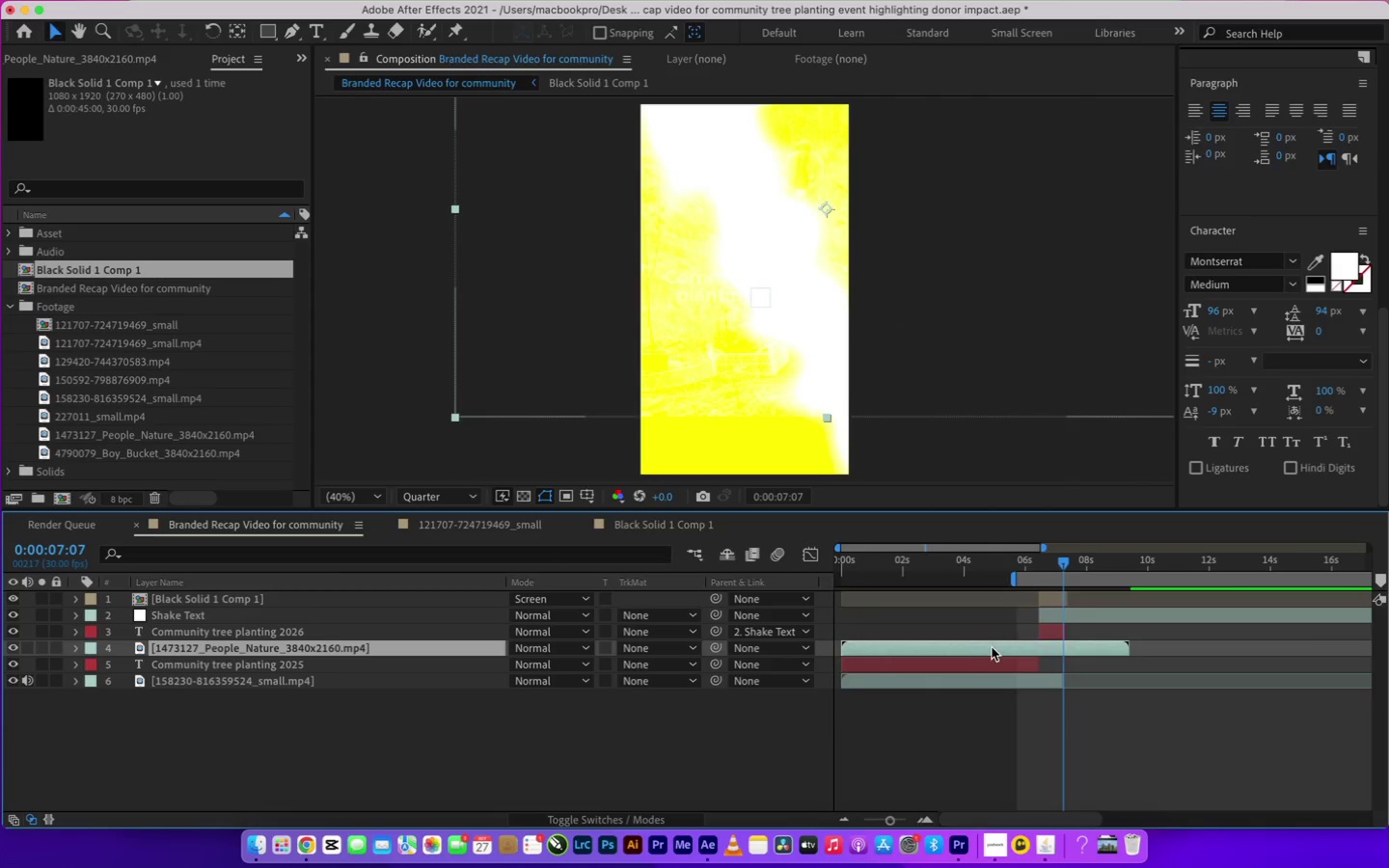 
left_click_drag(start_coordinate=[922, 643], to_coordinate=[1121, 642])
 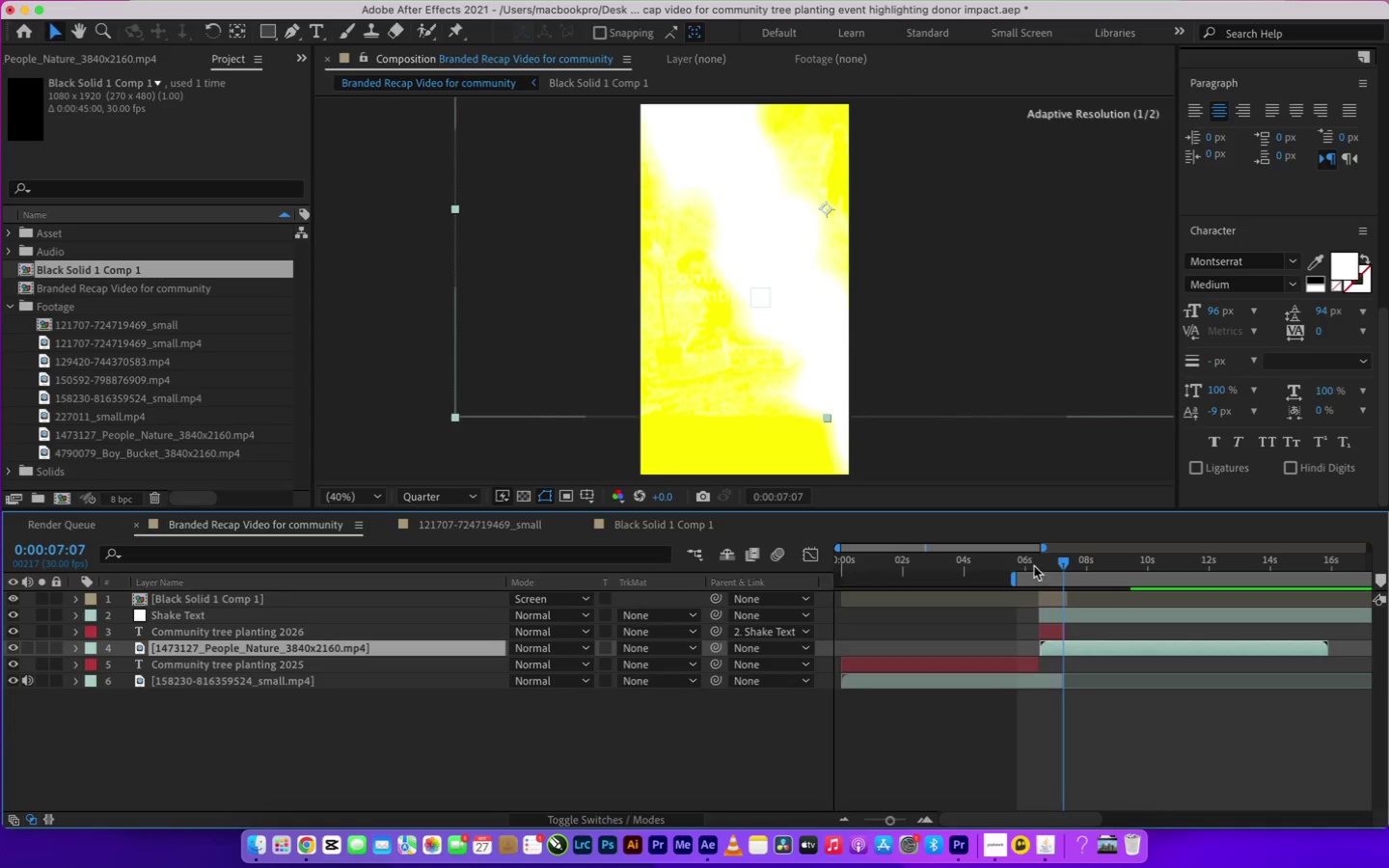 
left_click([1033, 564])
 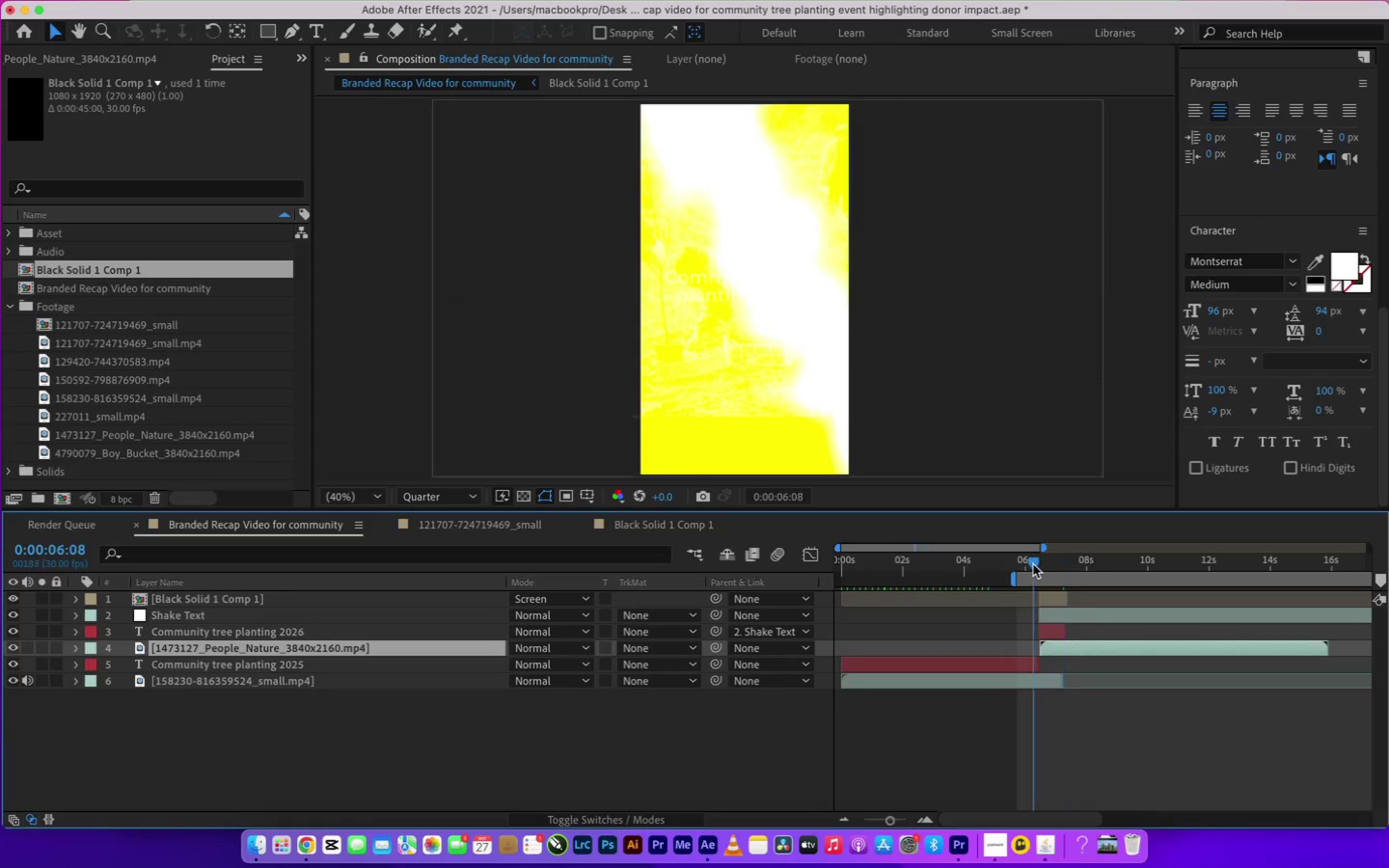 
key(B)
 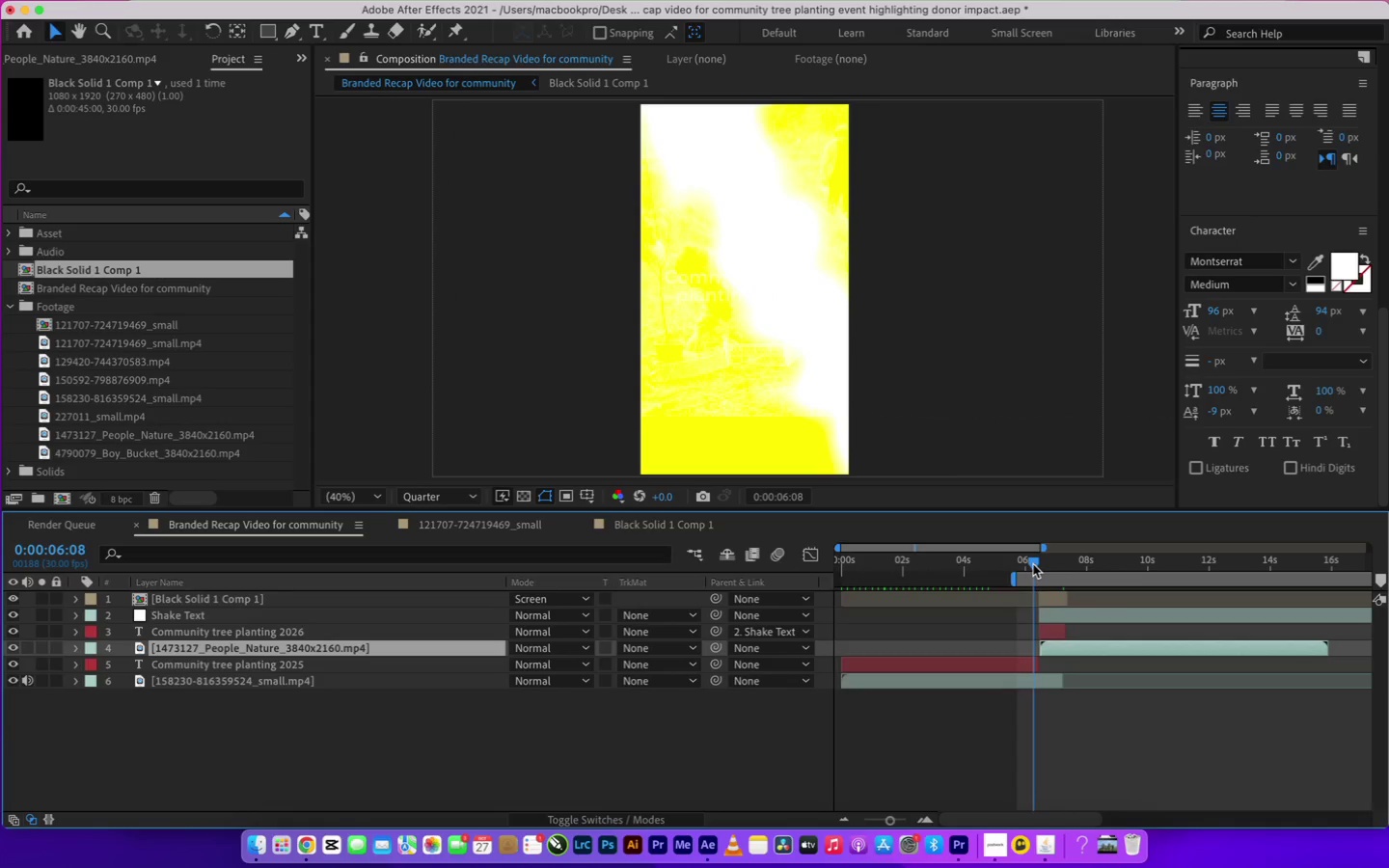 
key(Space)
 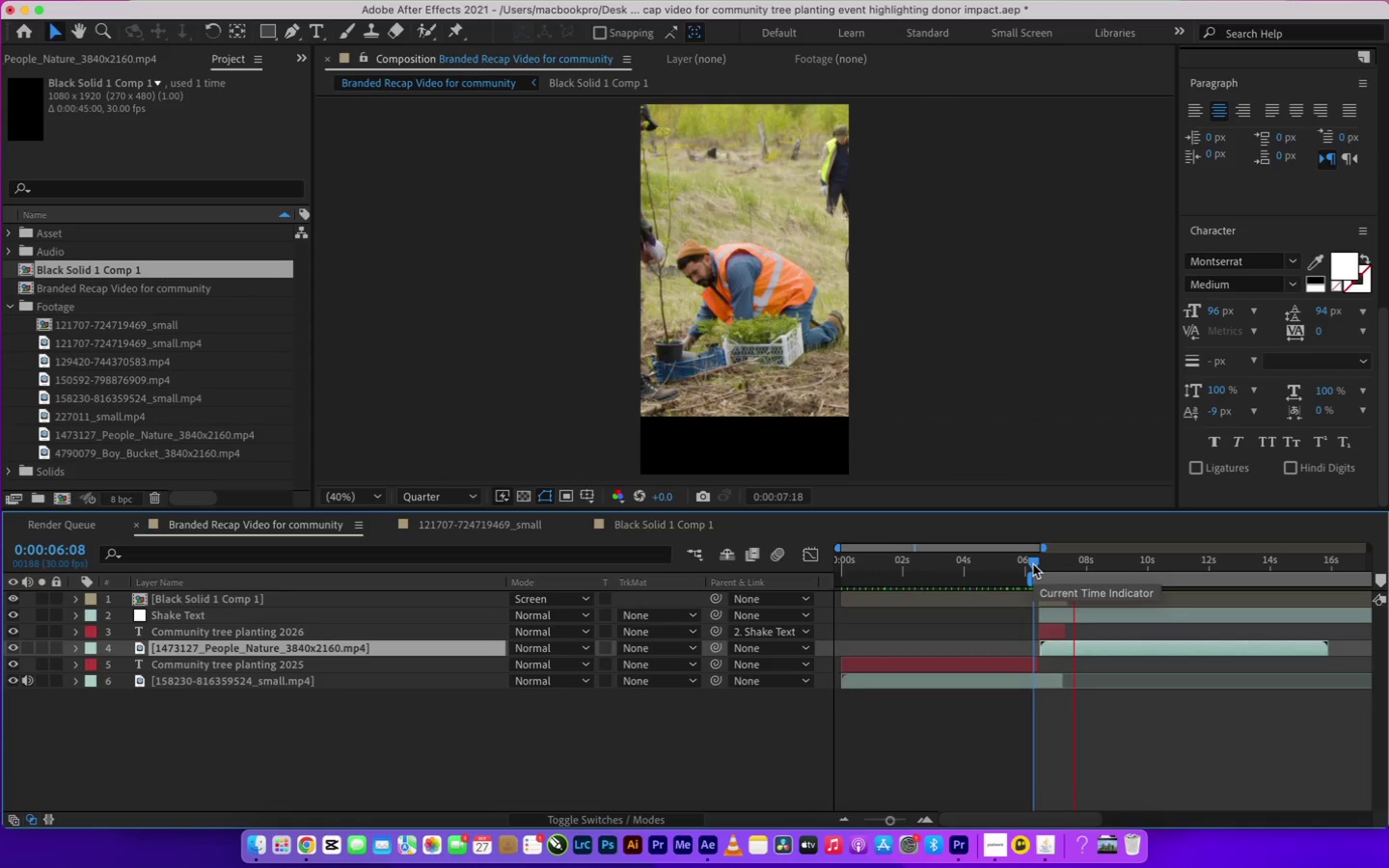 
key(Space)
 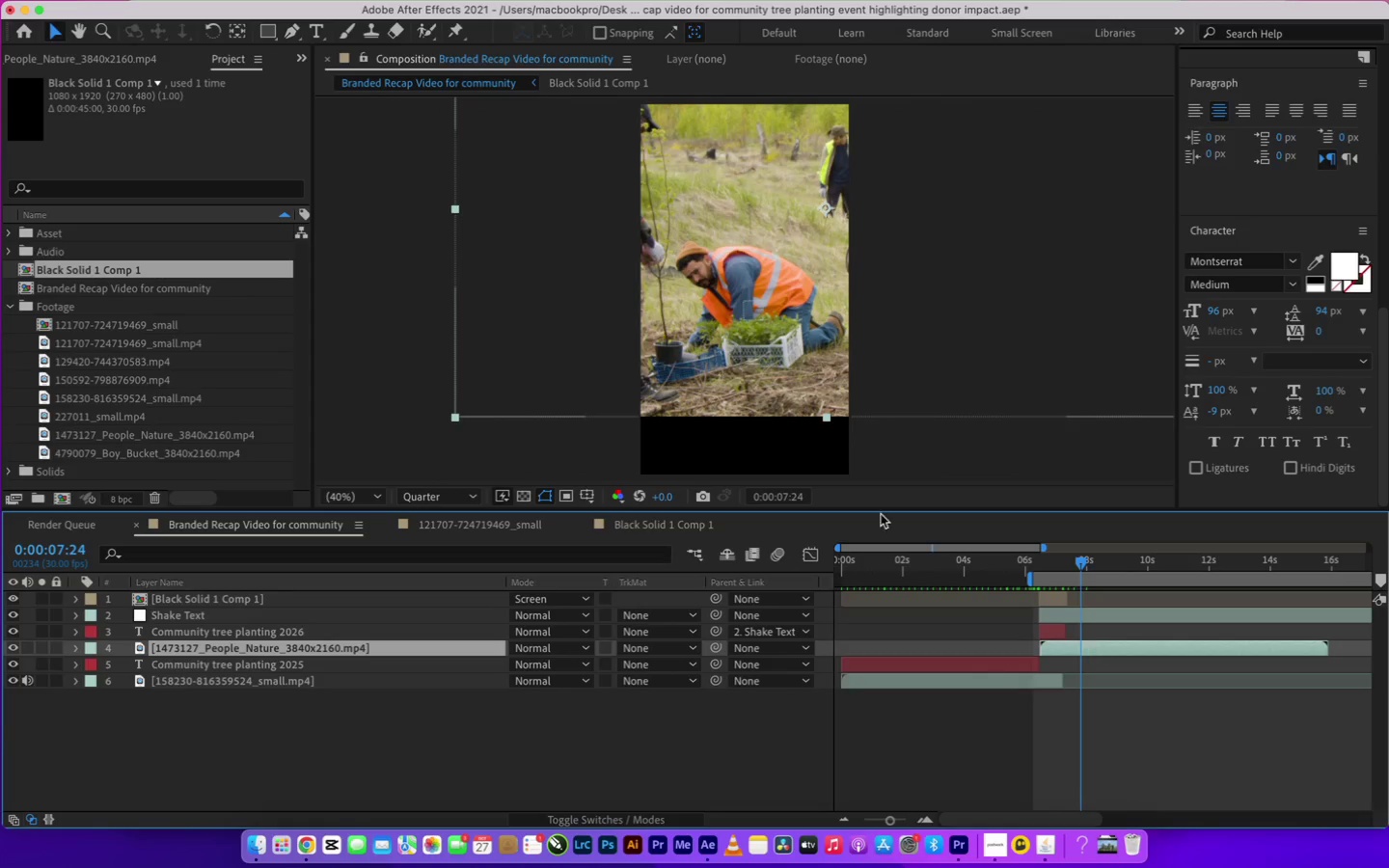 
left_click_drag(start_coordinate=[793, 290], to_coordinate=[584, 379])
 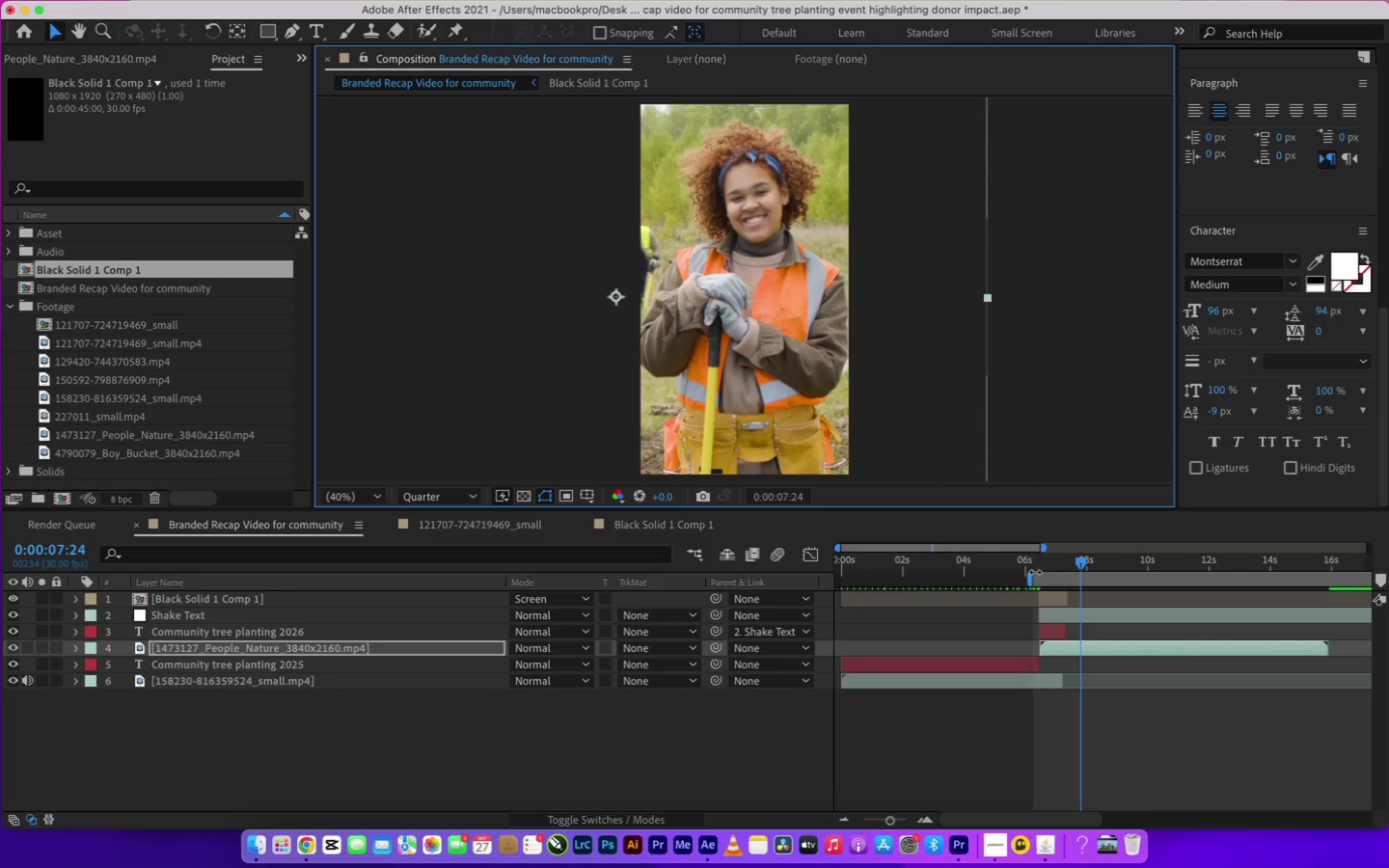 
left_click([1032, 561])
 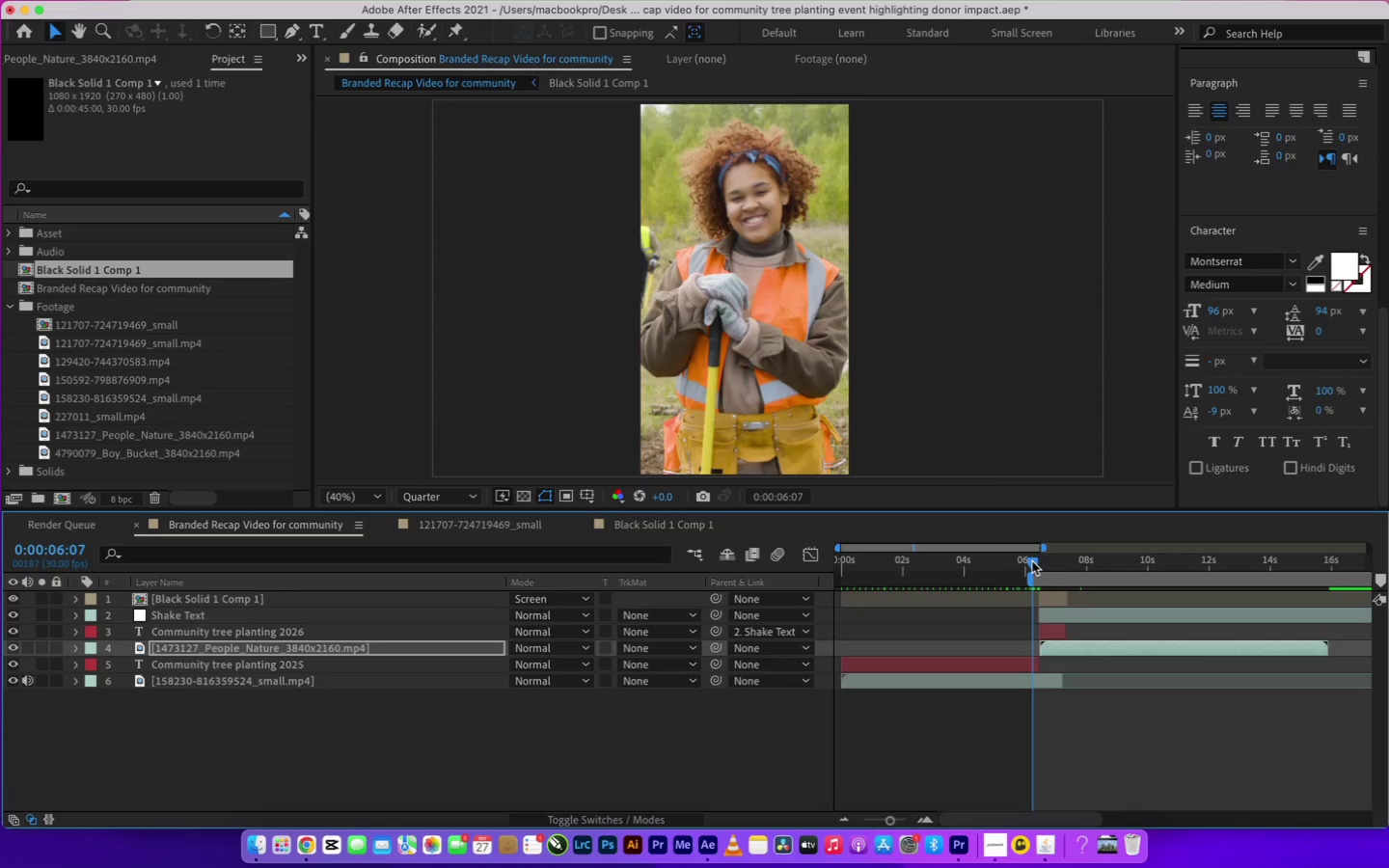 
key(Space)
 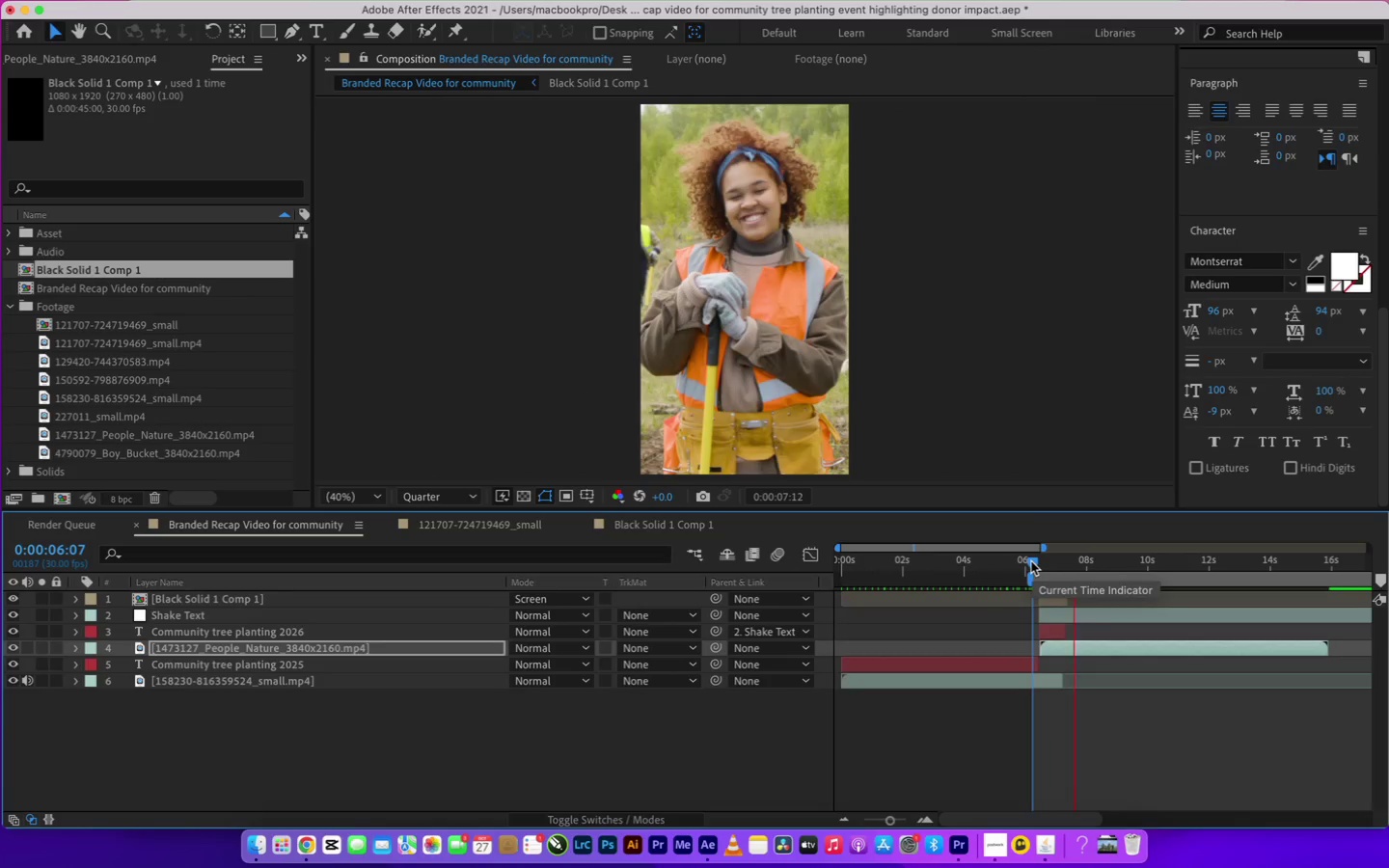 
left_click([1031, 561])
 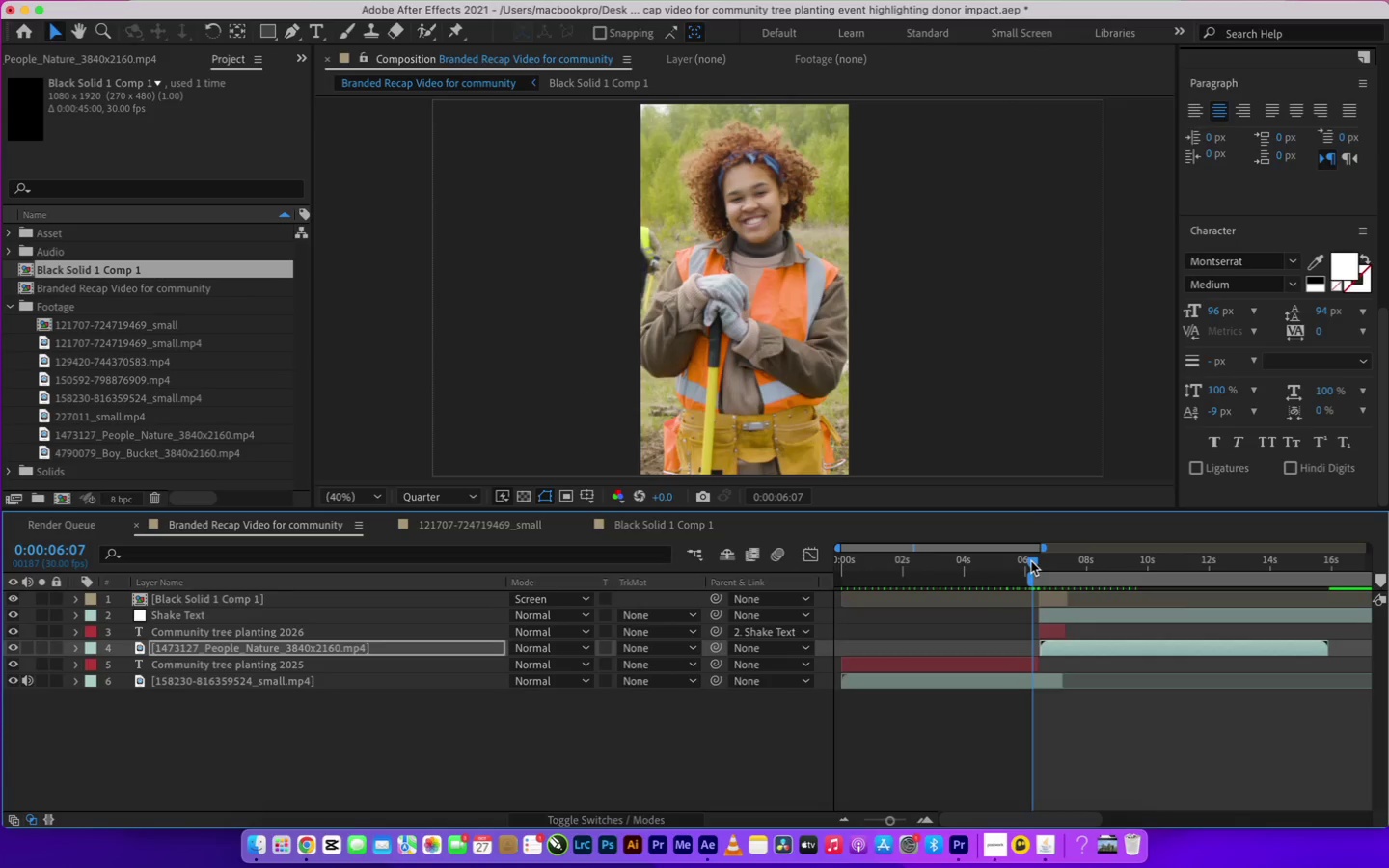 
key(Space)
 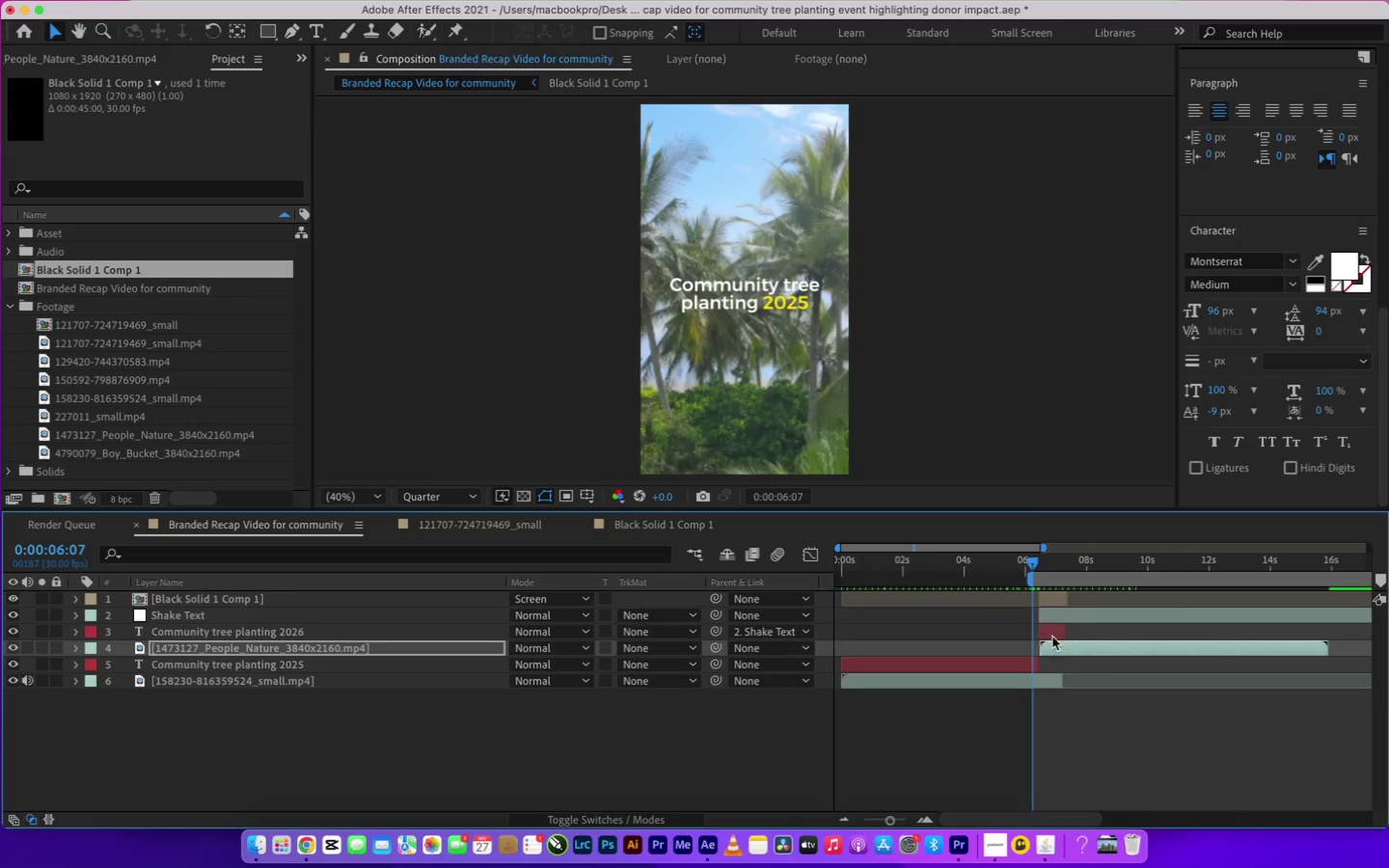 
key(Space)
 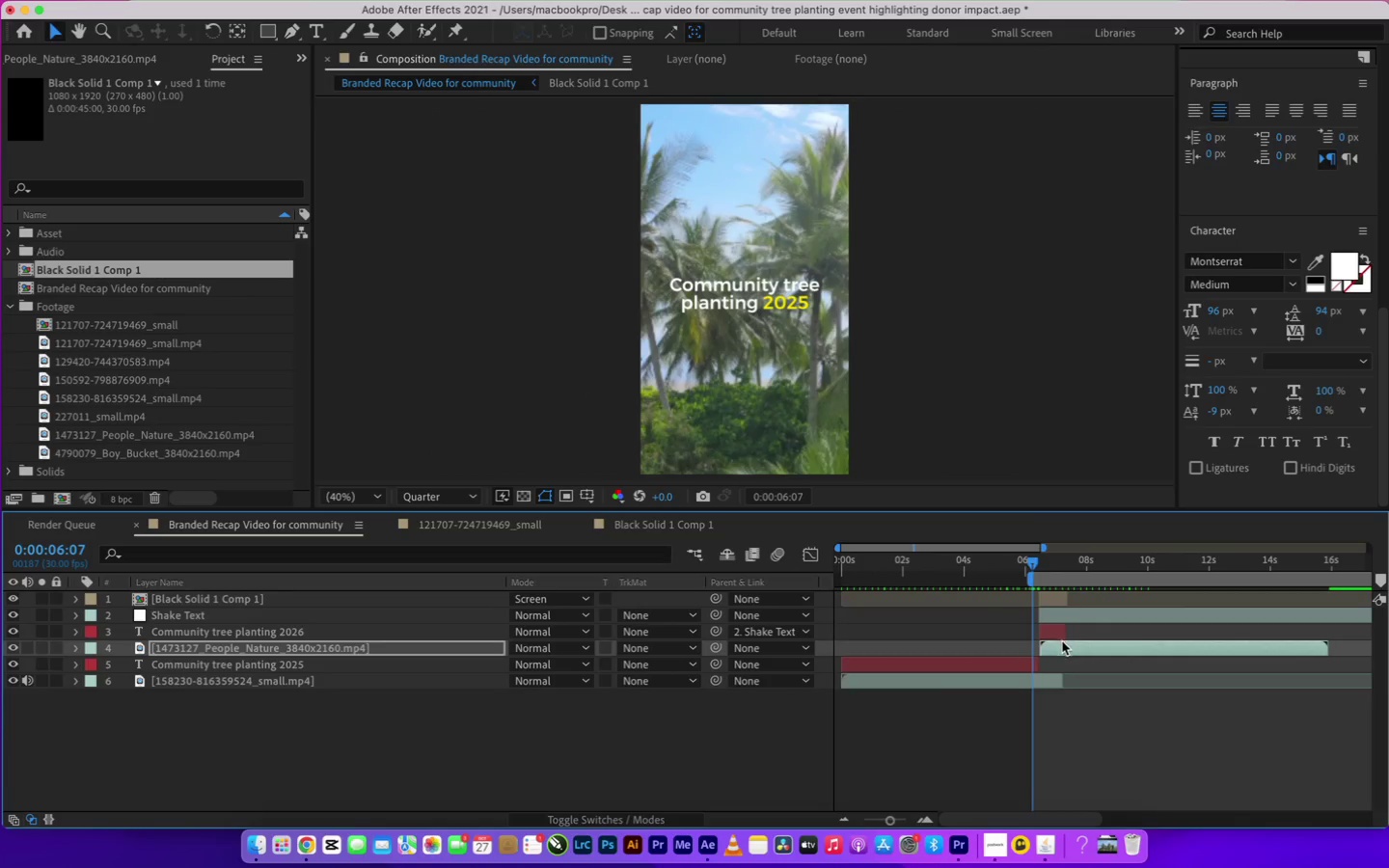 
left_click_drag(start_coordinate=[1064, 648], to_coordinate=[1073, 648])
 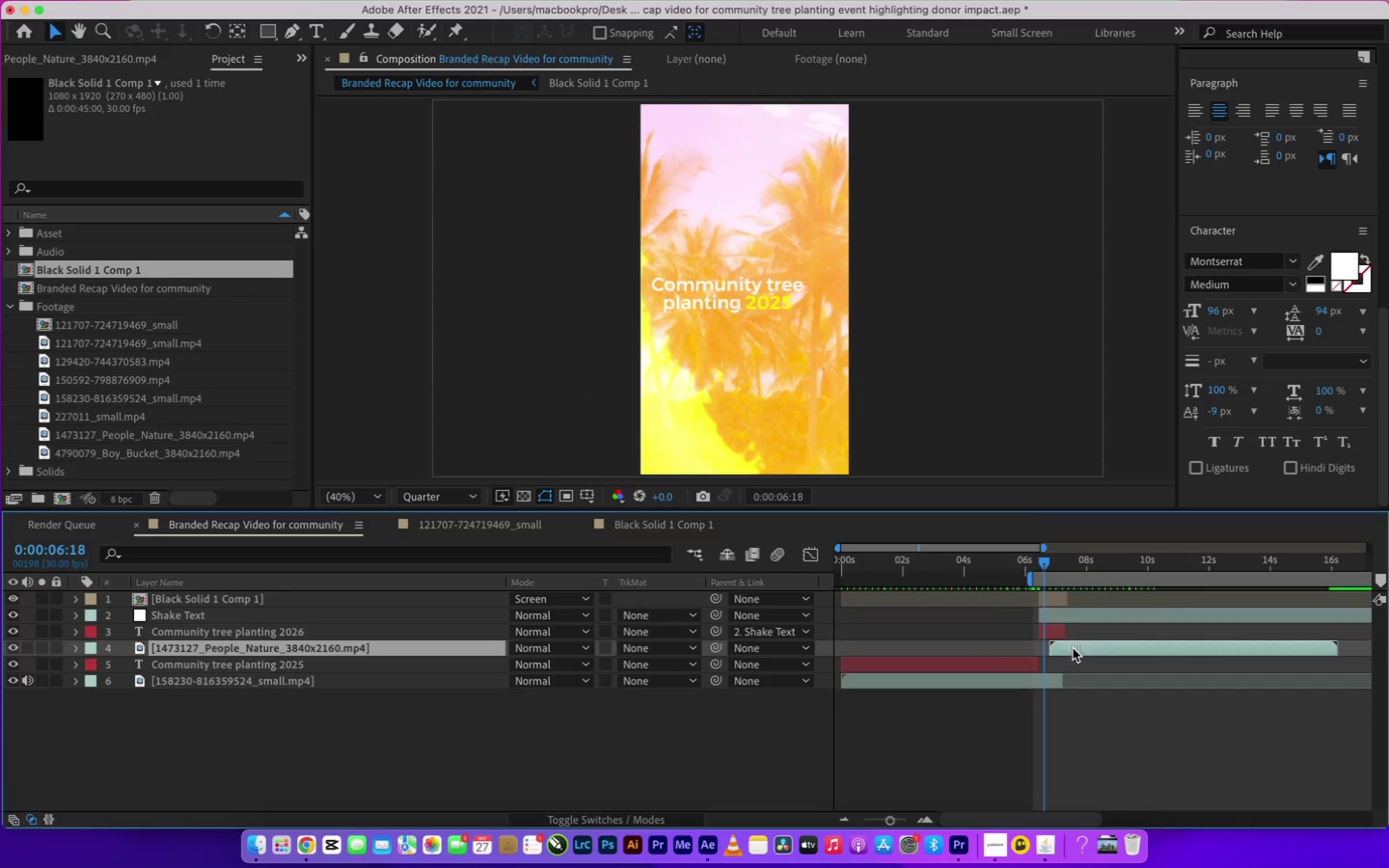 
key(Space)
 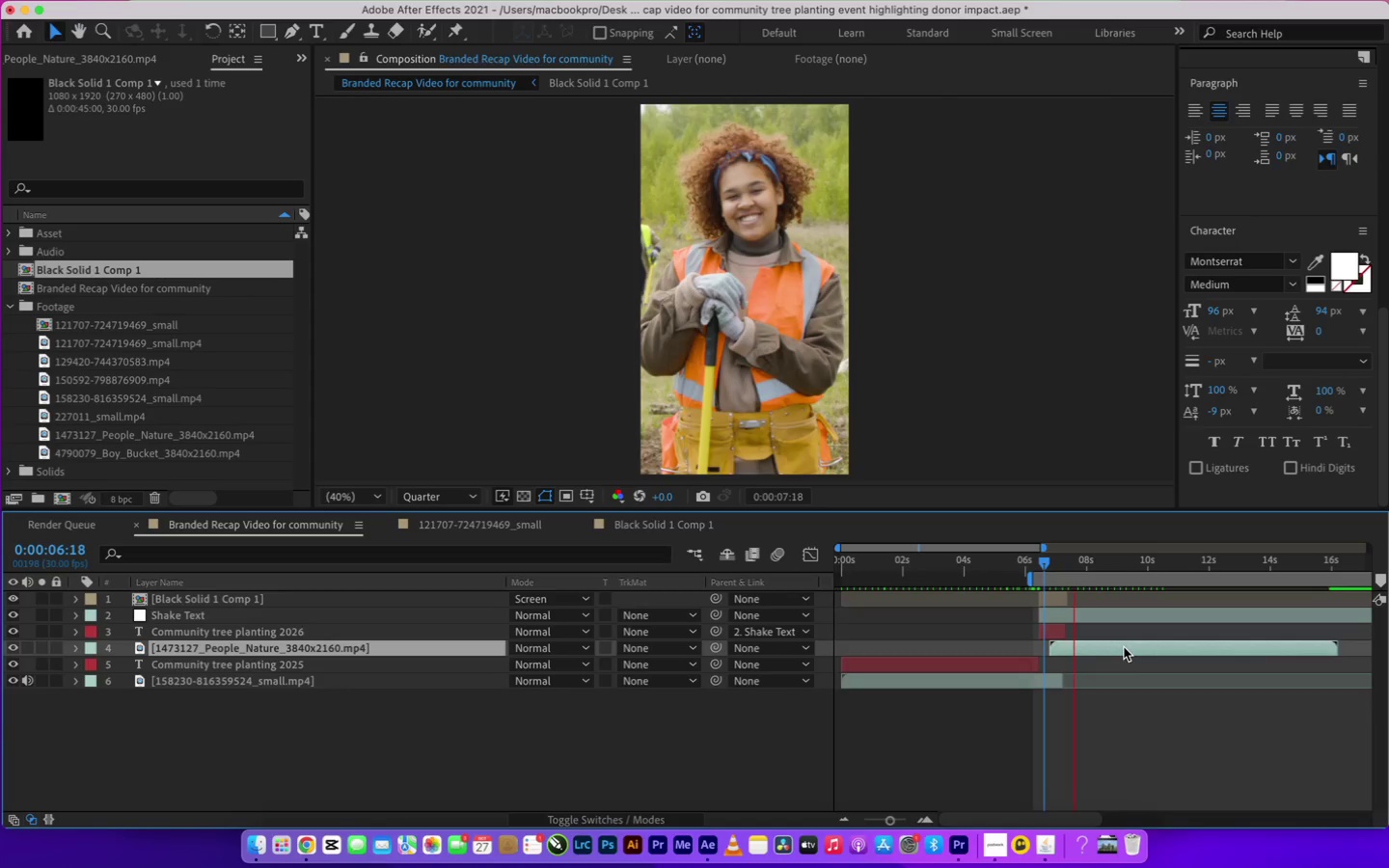 
key(Space)
 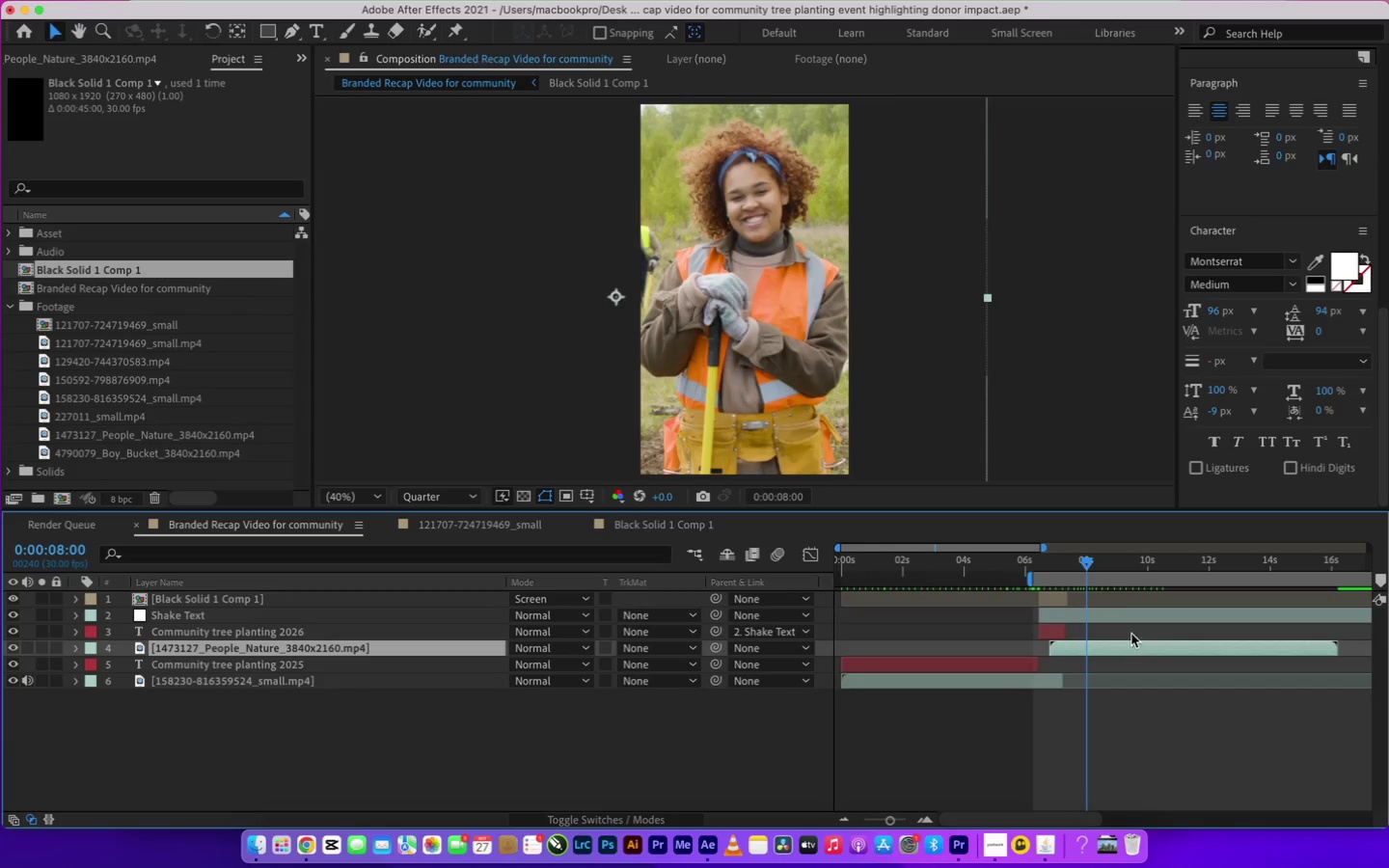 
left_click_drag(start_coordinate=[1083, 561], to_coordinate=[1103, 562])
 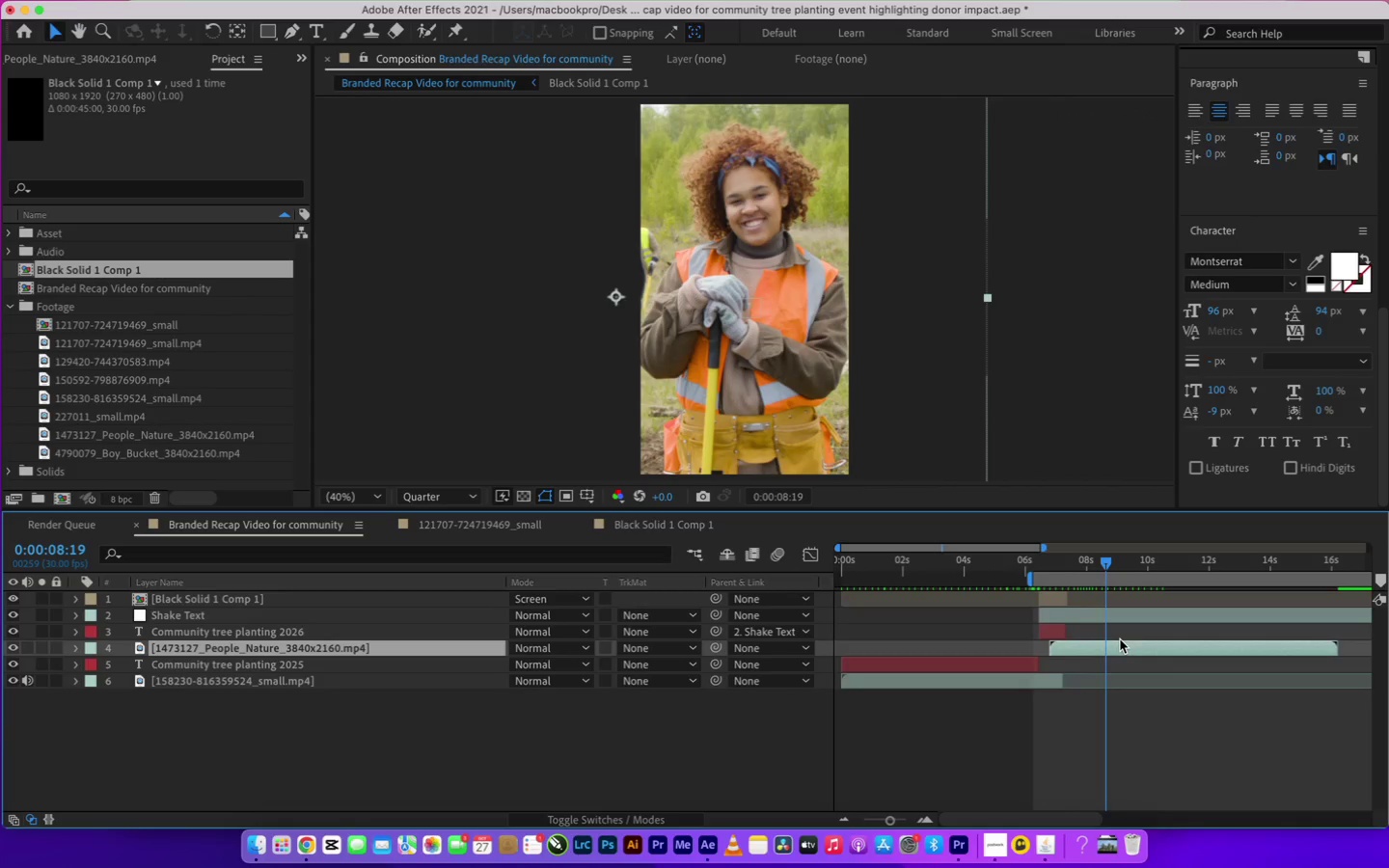 
left_click([1119, 647])
 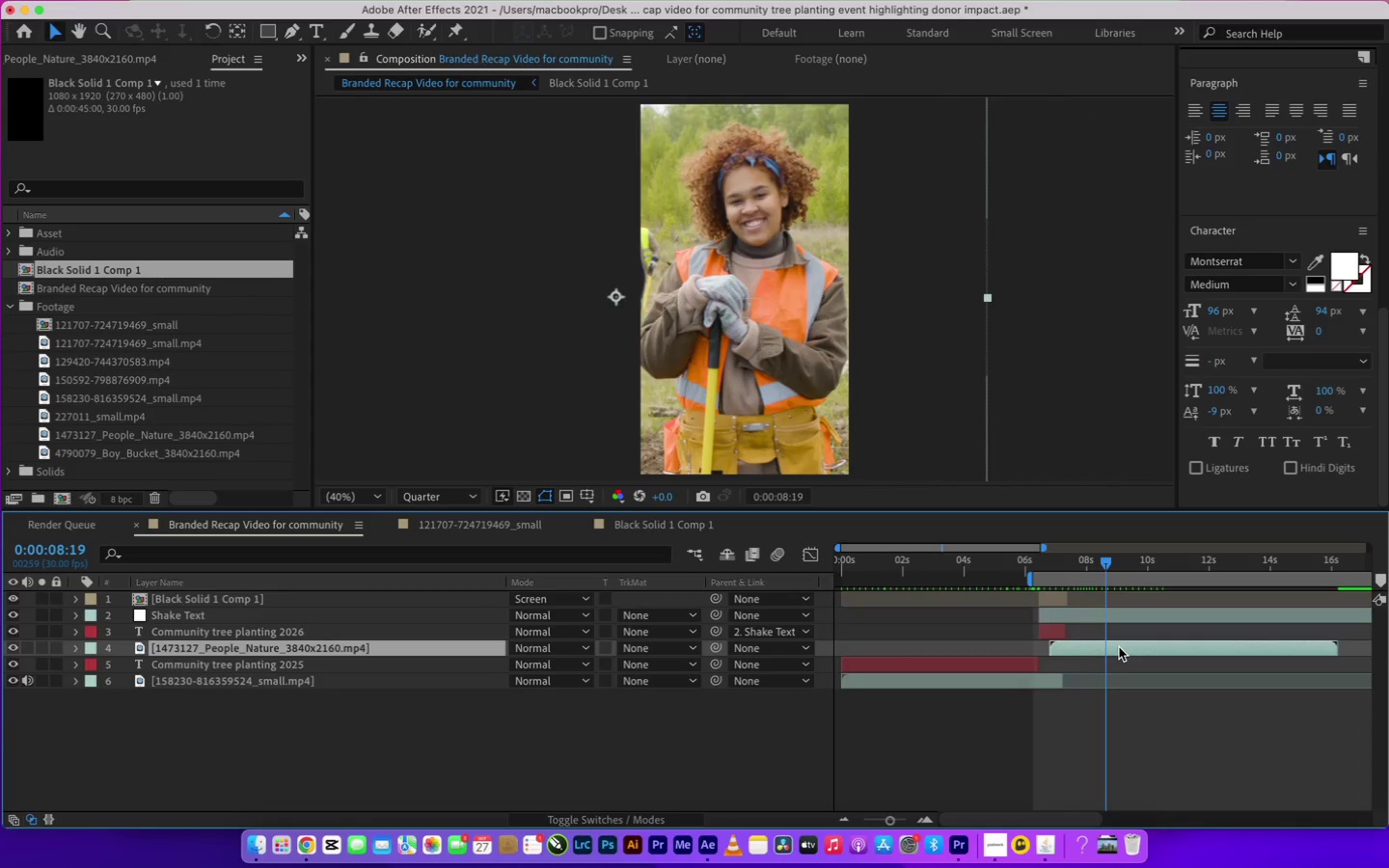 
key(Meta+Shift+D)
 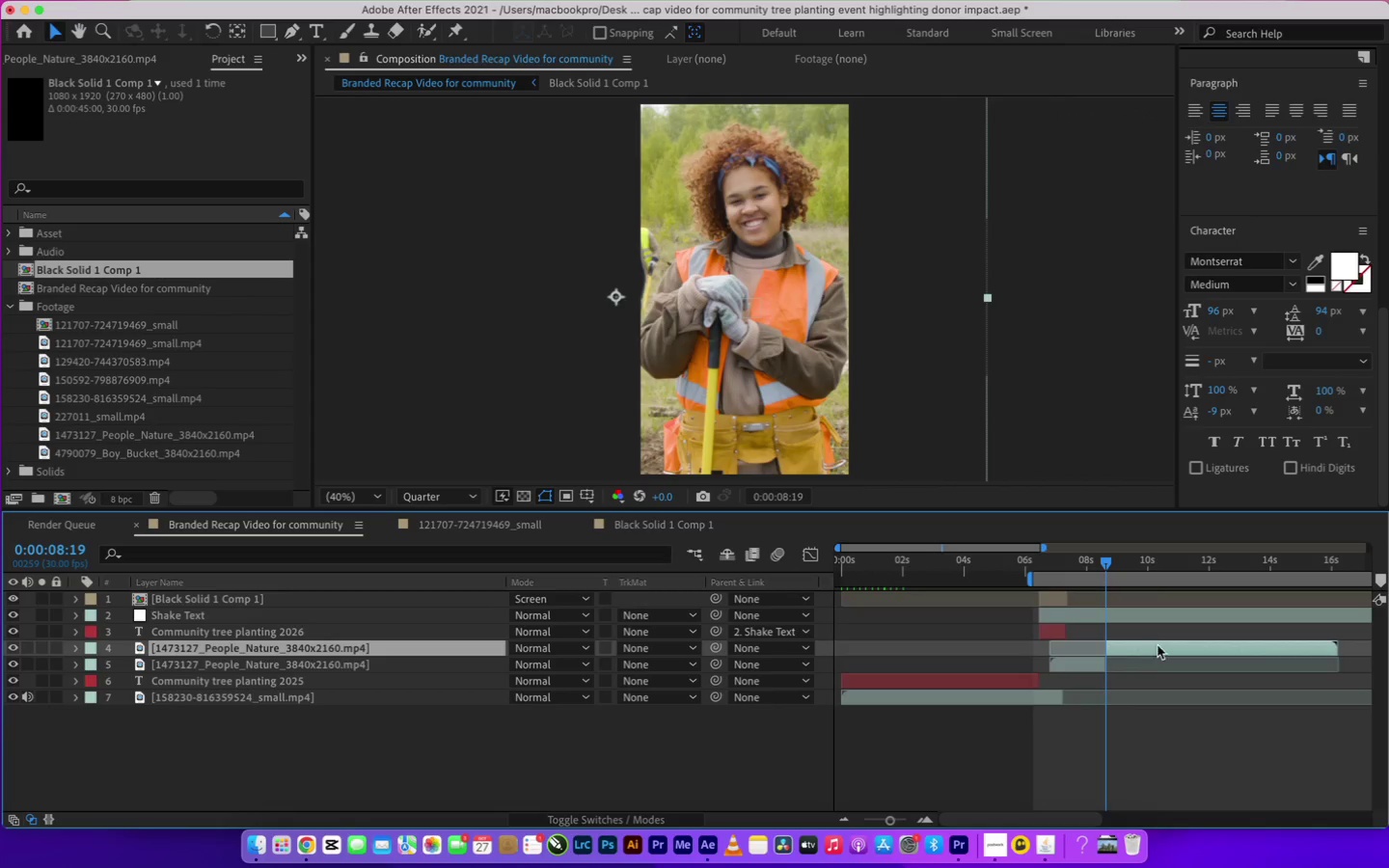 
left_click_drag(start_coordinate=[1159, 644], to_coordinate=[1158, 637])
 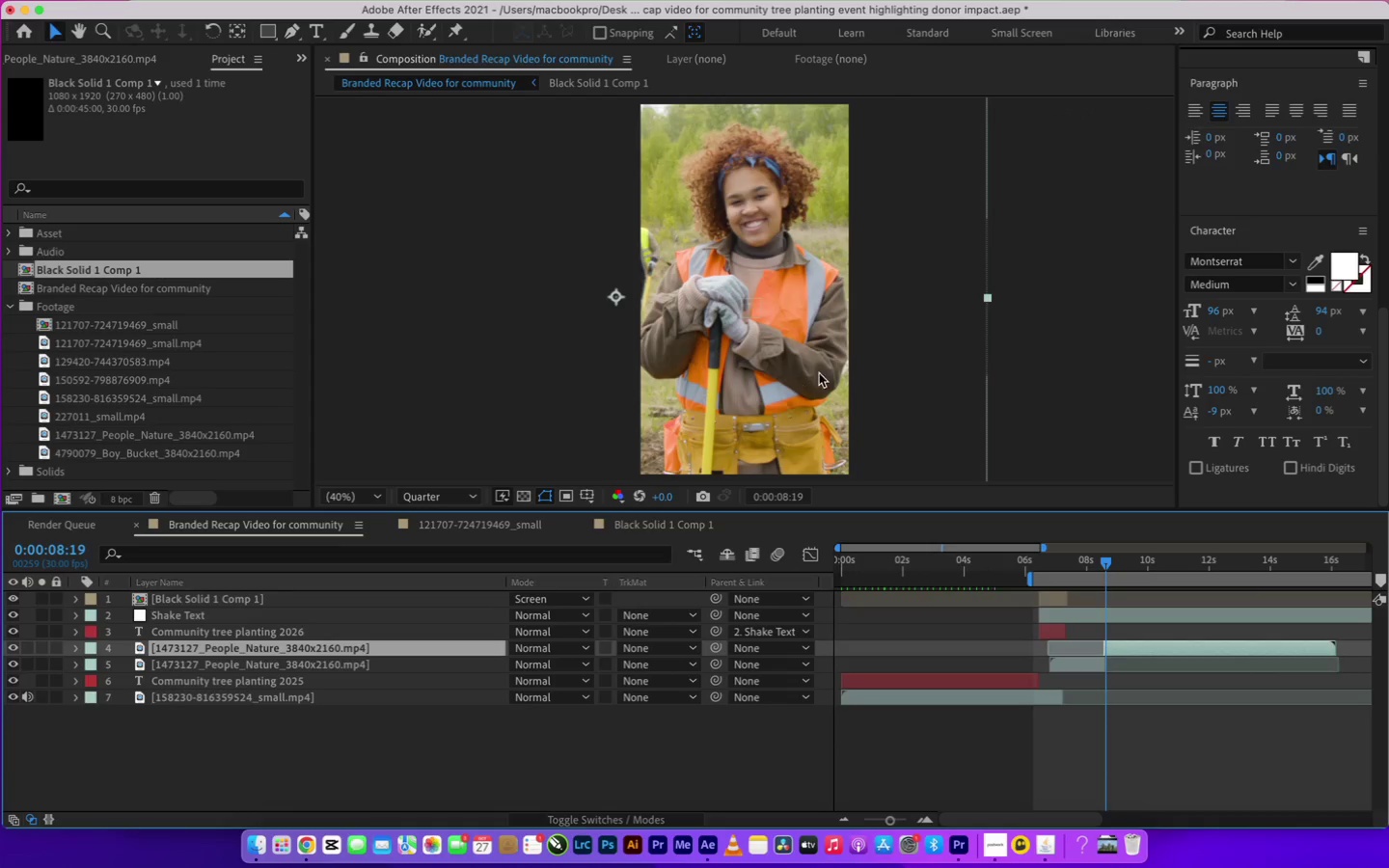 
left_click_drag(start_coordinate=[899, 363], to_coordinate=[1167, 364])
 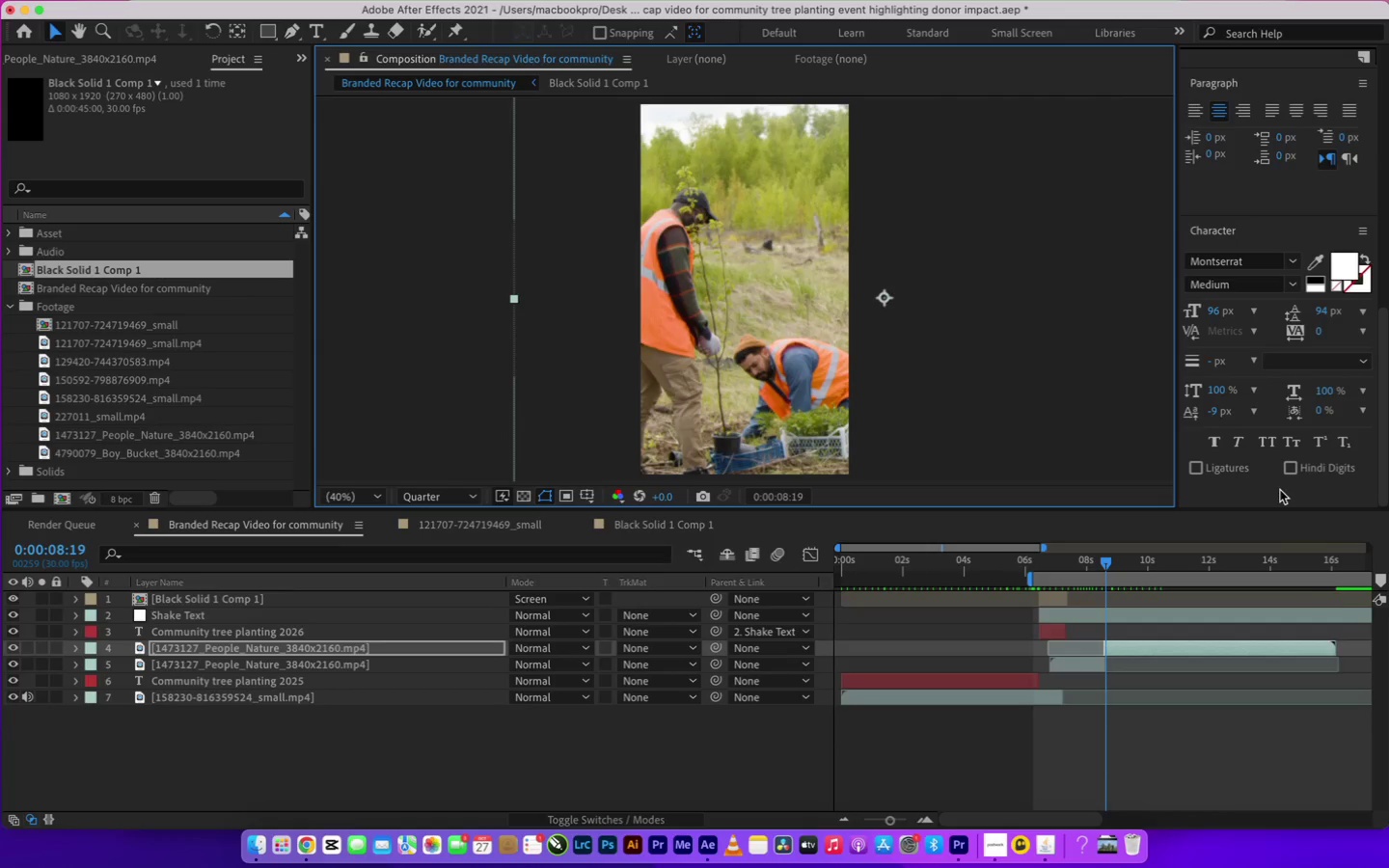 
hold_key(key=ShiftLeft, duration=4.95)
 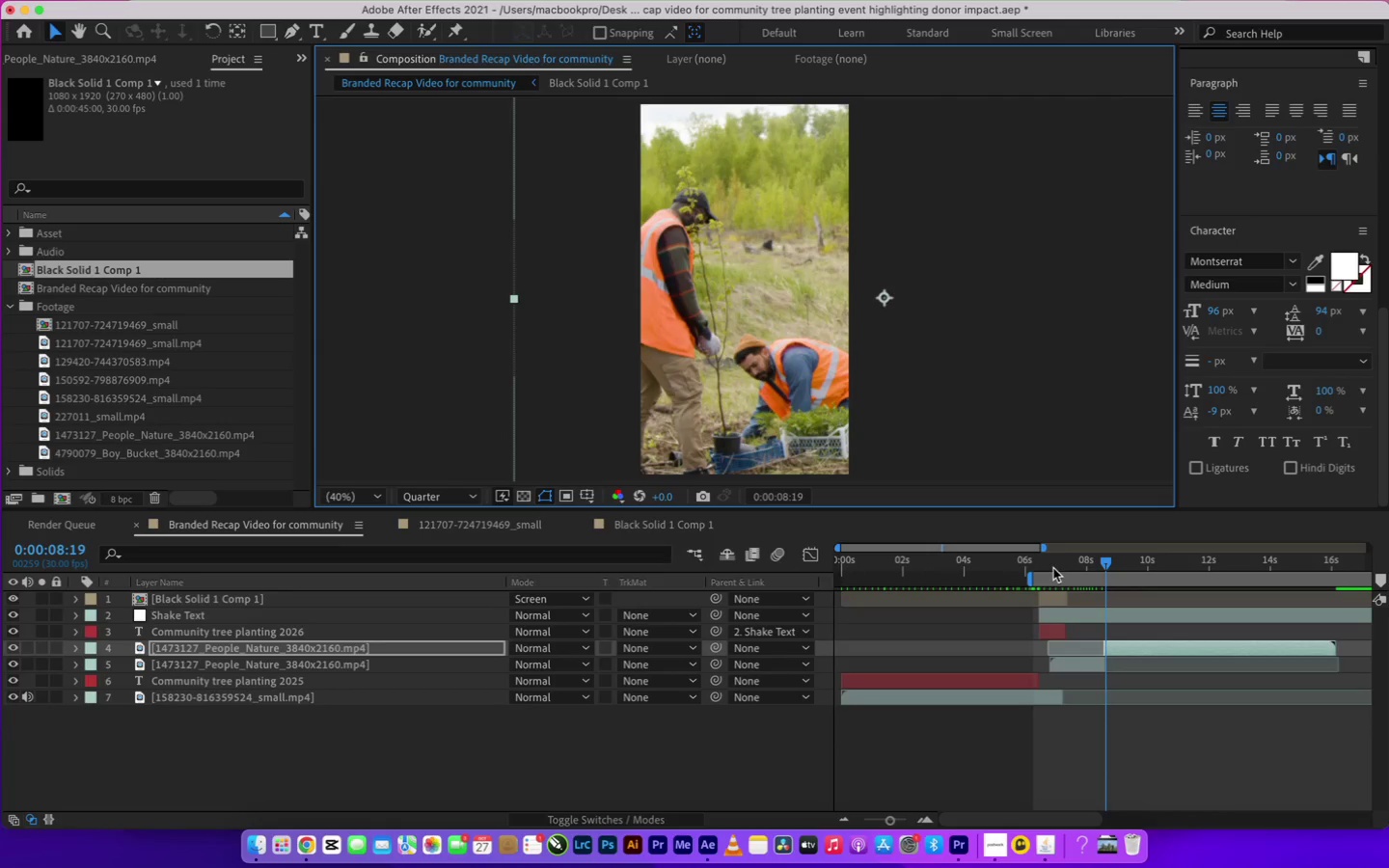 
left_click([1034, 566])
 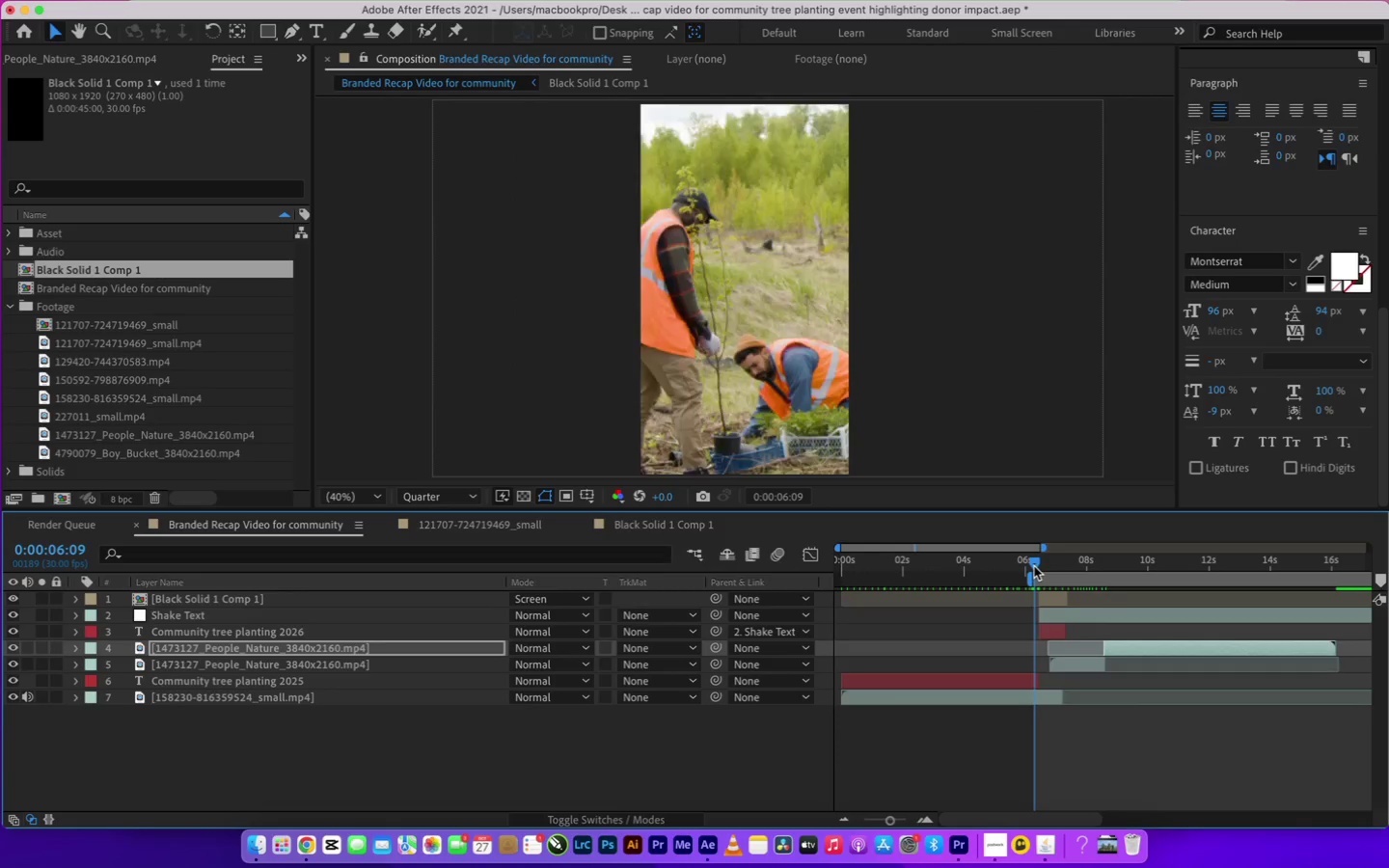 
key(Space)
 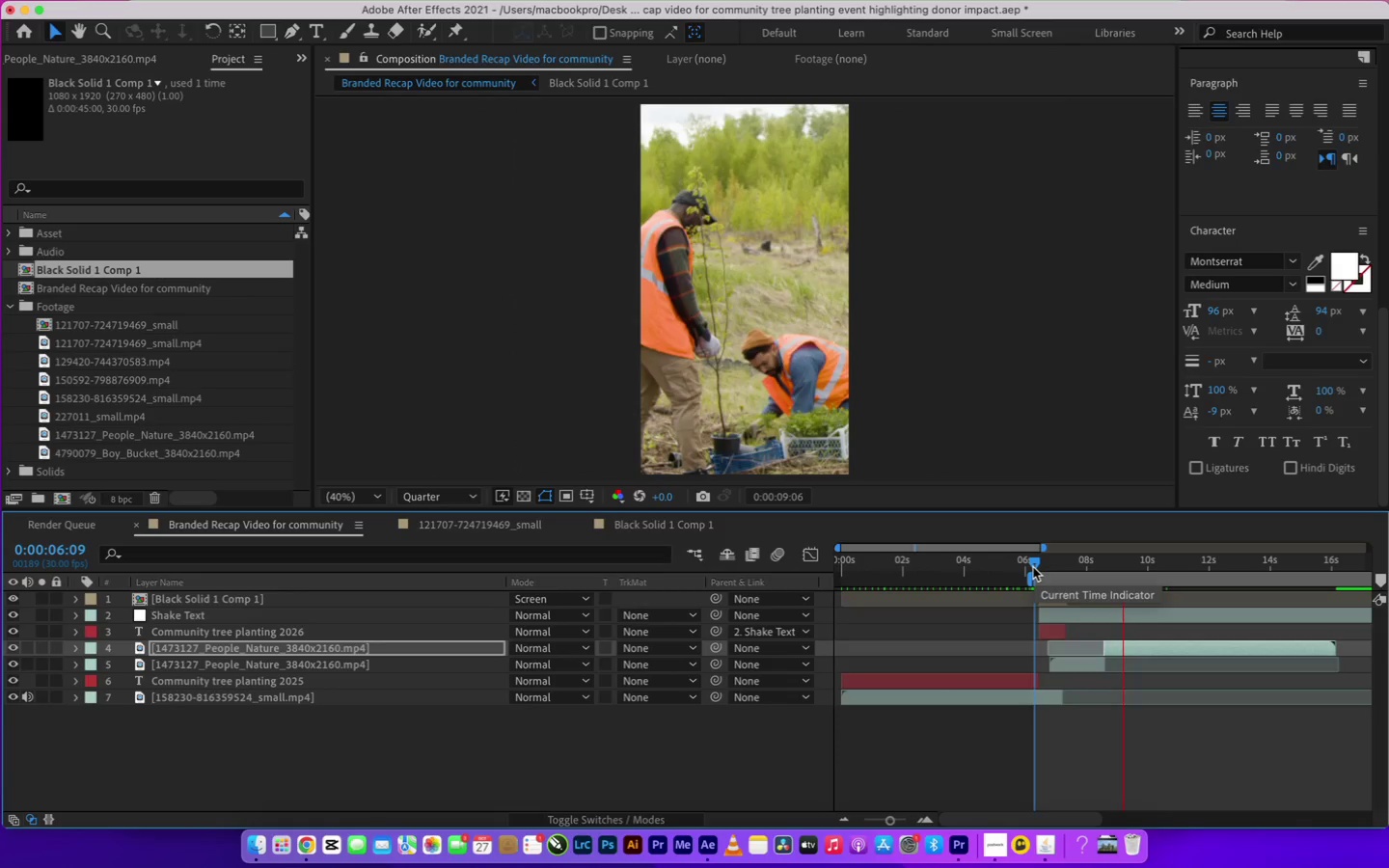 
key(Space)
 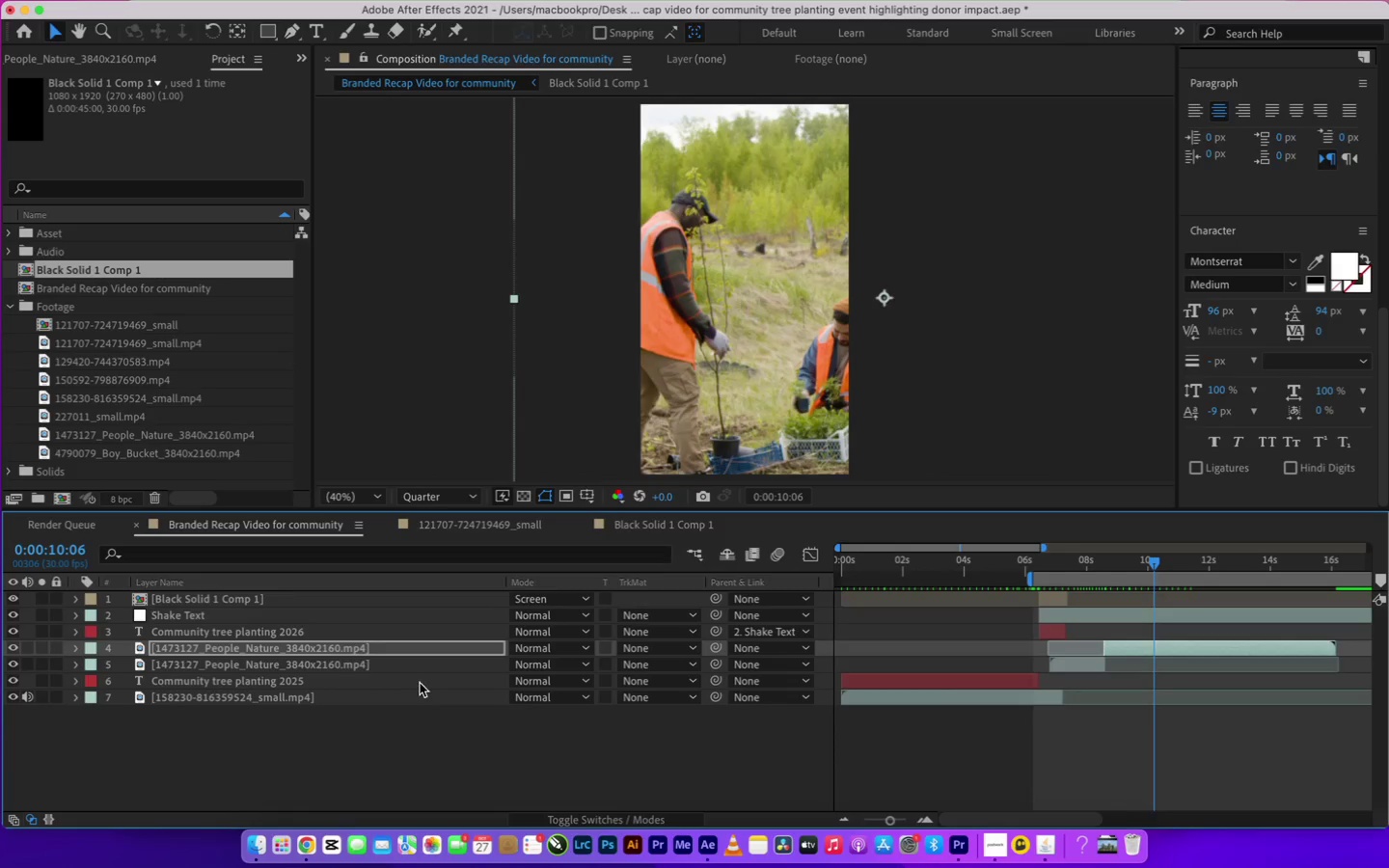 
left_click([198, 689])
 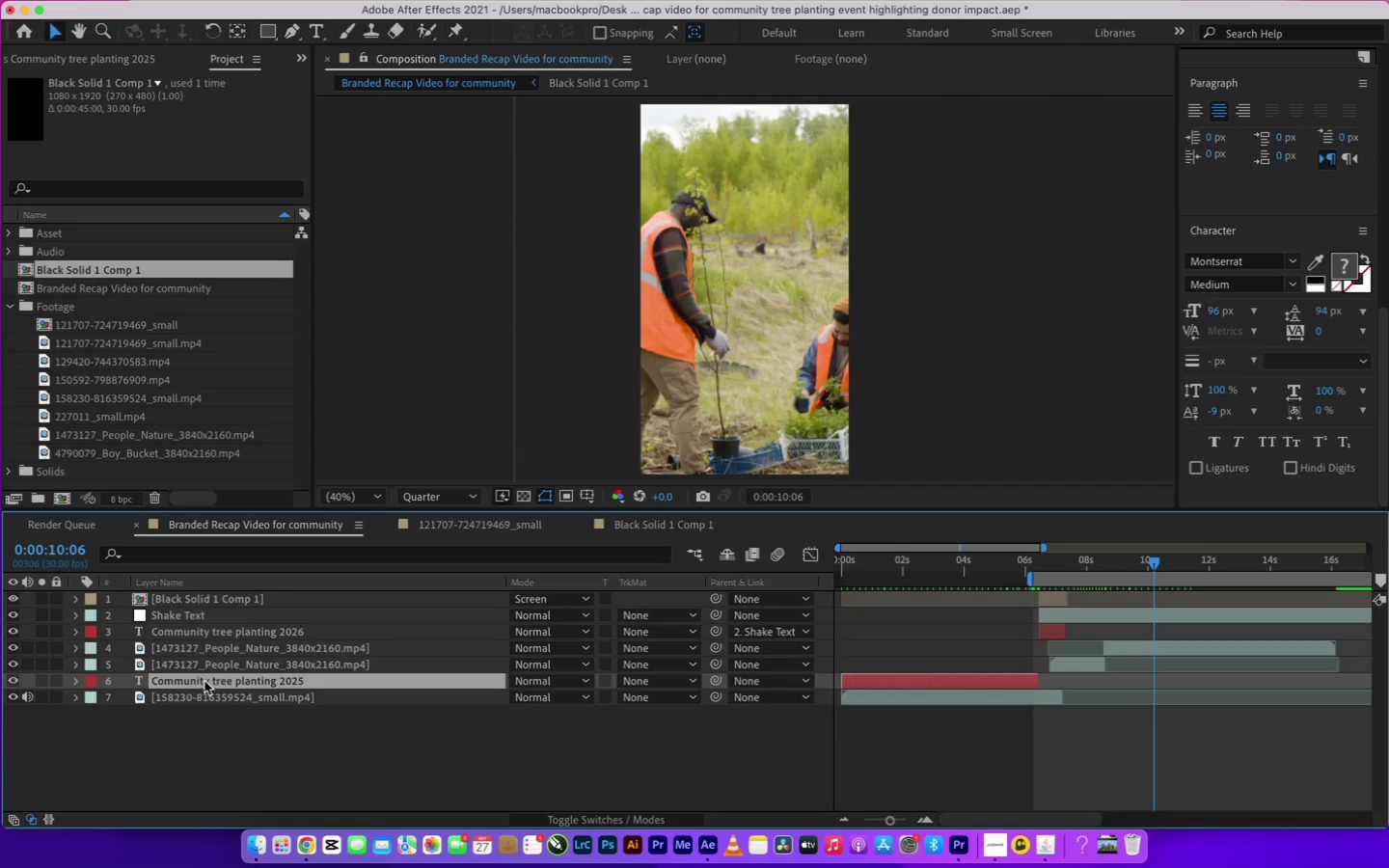 
key(Meta+D)
 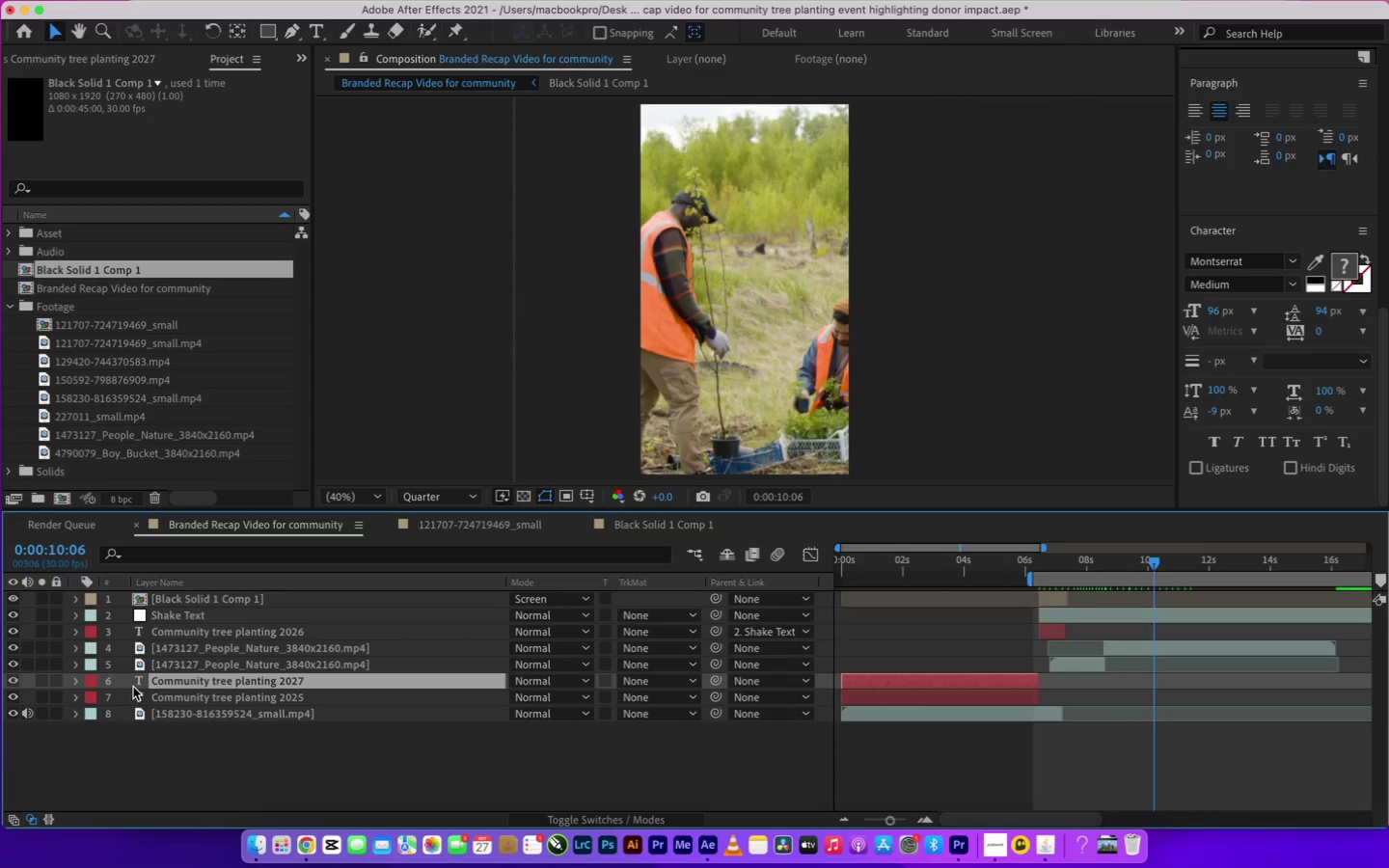 
left_click_drag(start_coordinate=[153, 680], to_coordinate=[183, 603])
 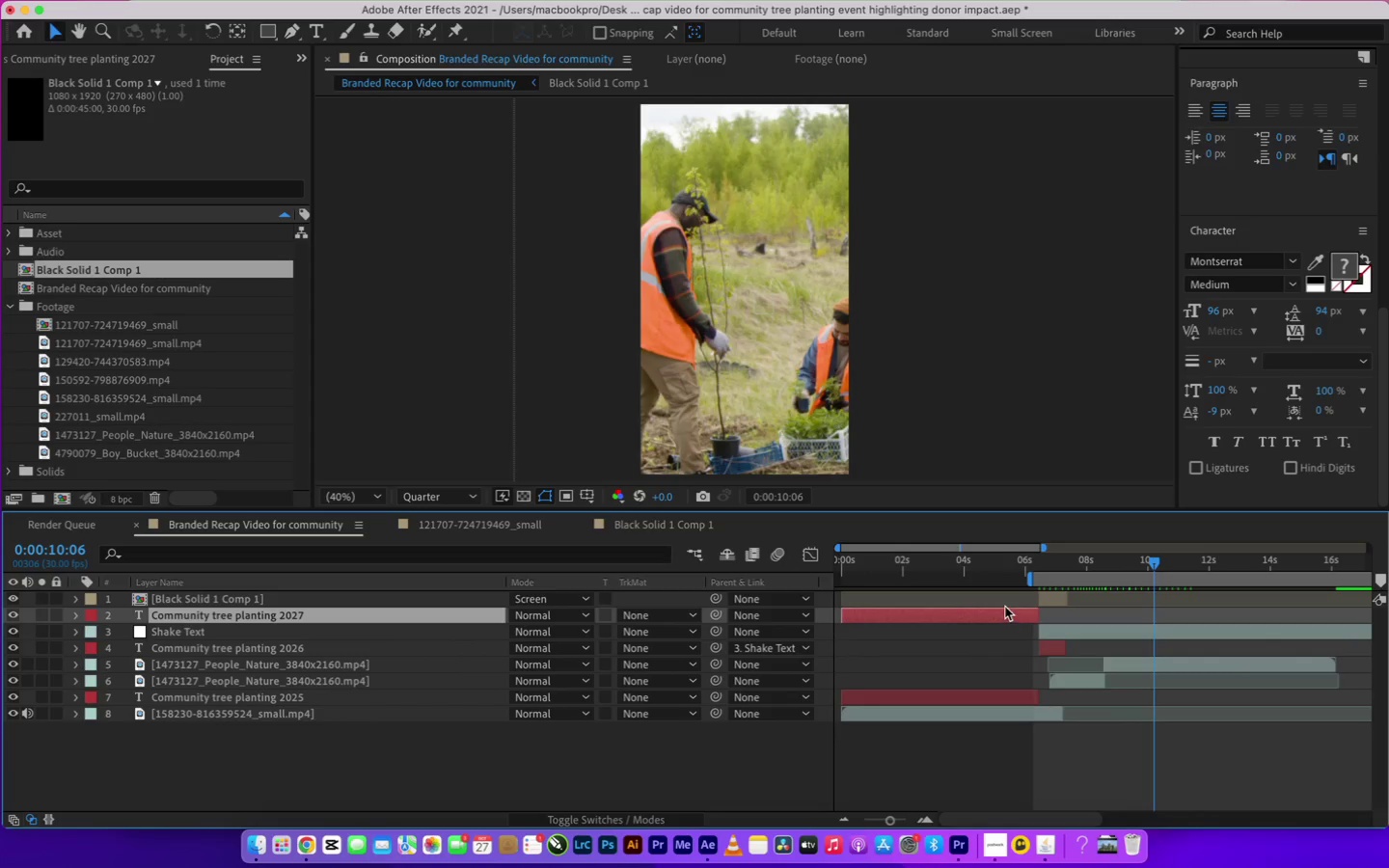 
left_click_drag(start_coordinate=[922, 611], to_coordinate=[1127, 617])
 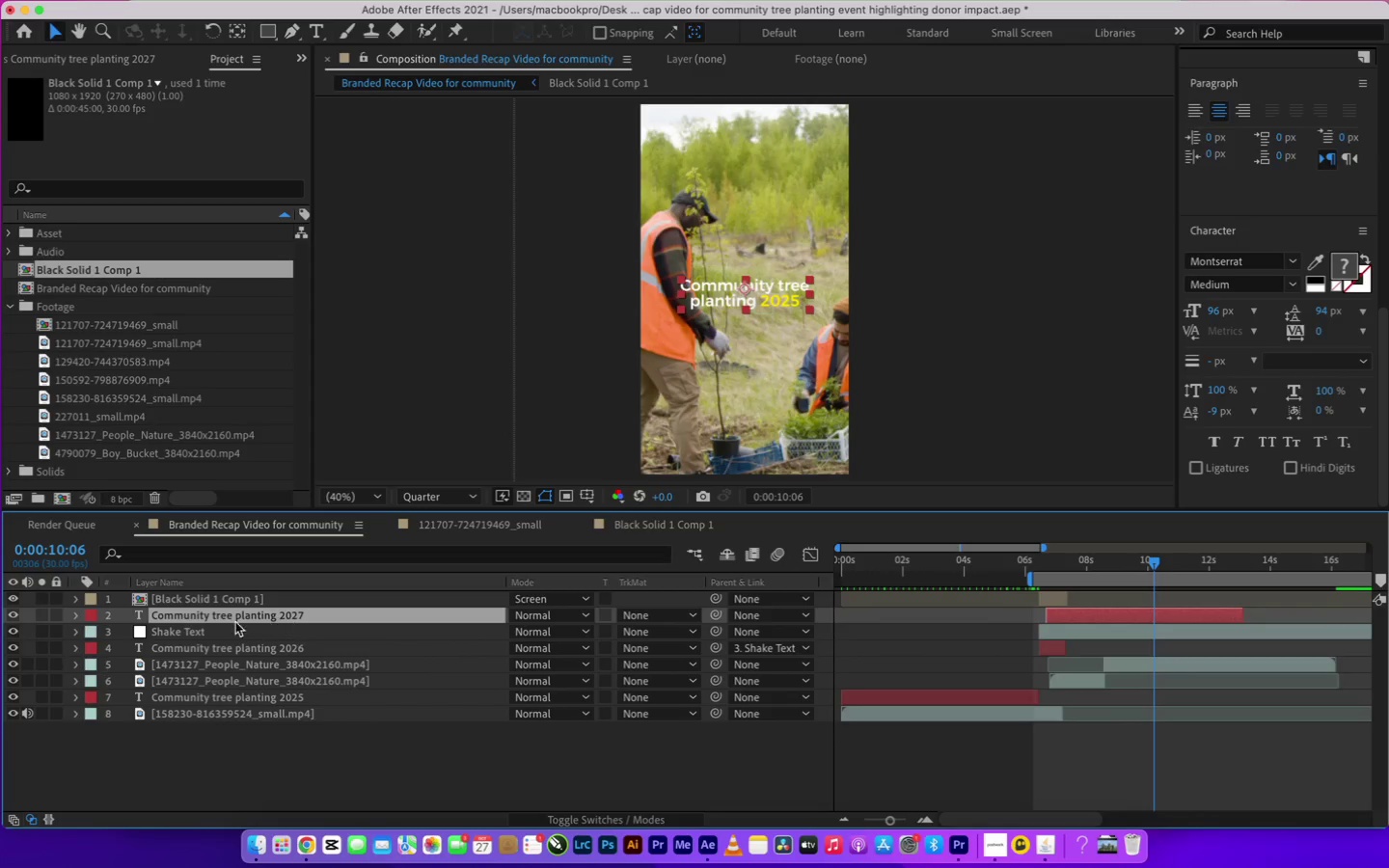 
left_click_drag(start_coordinate=[224, 616], to_coordinate=[233, 595])
 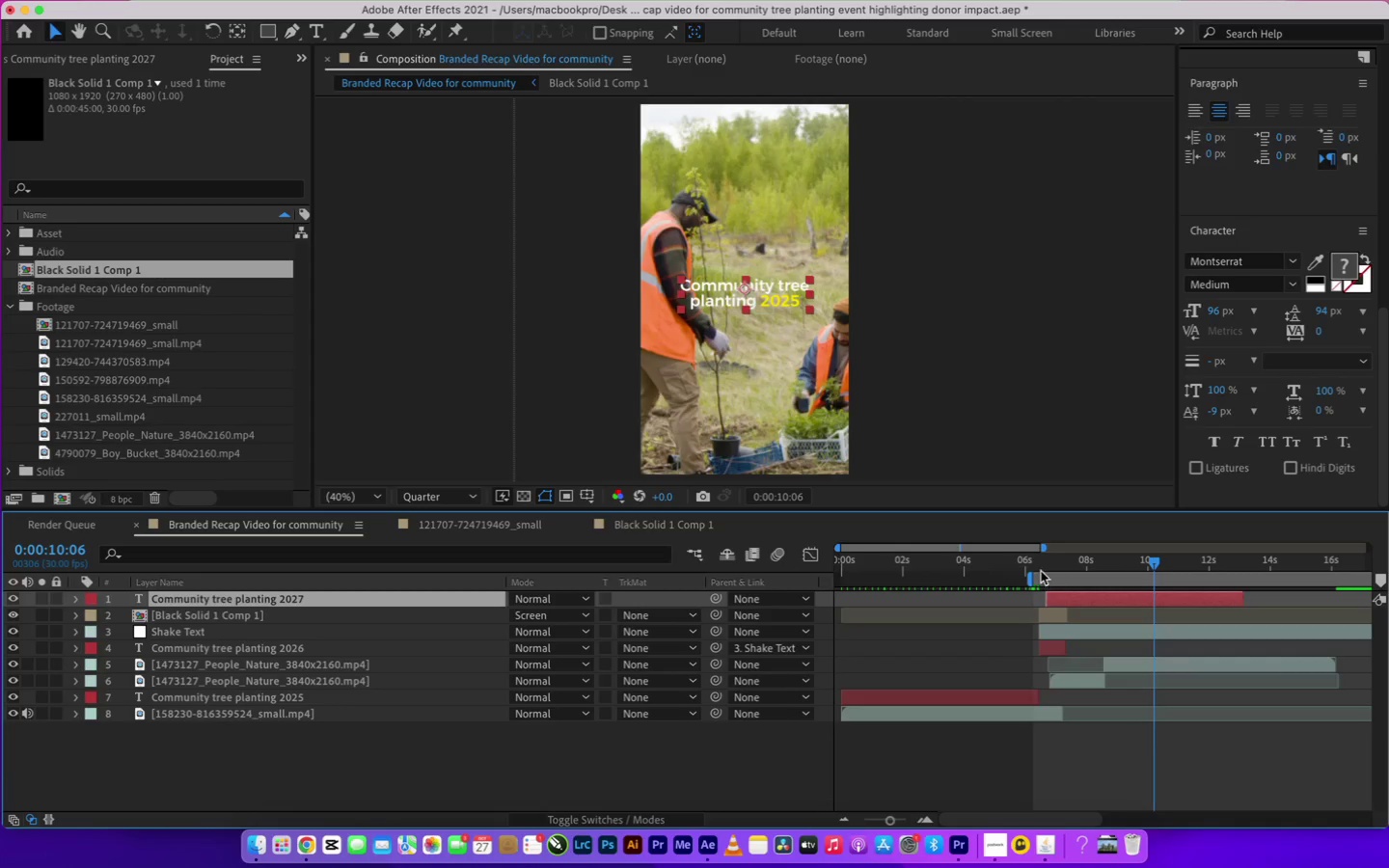 
left_click([1042, 562])
 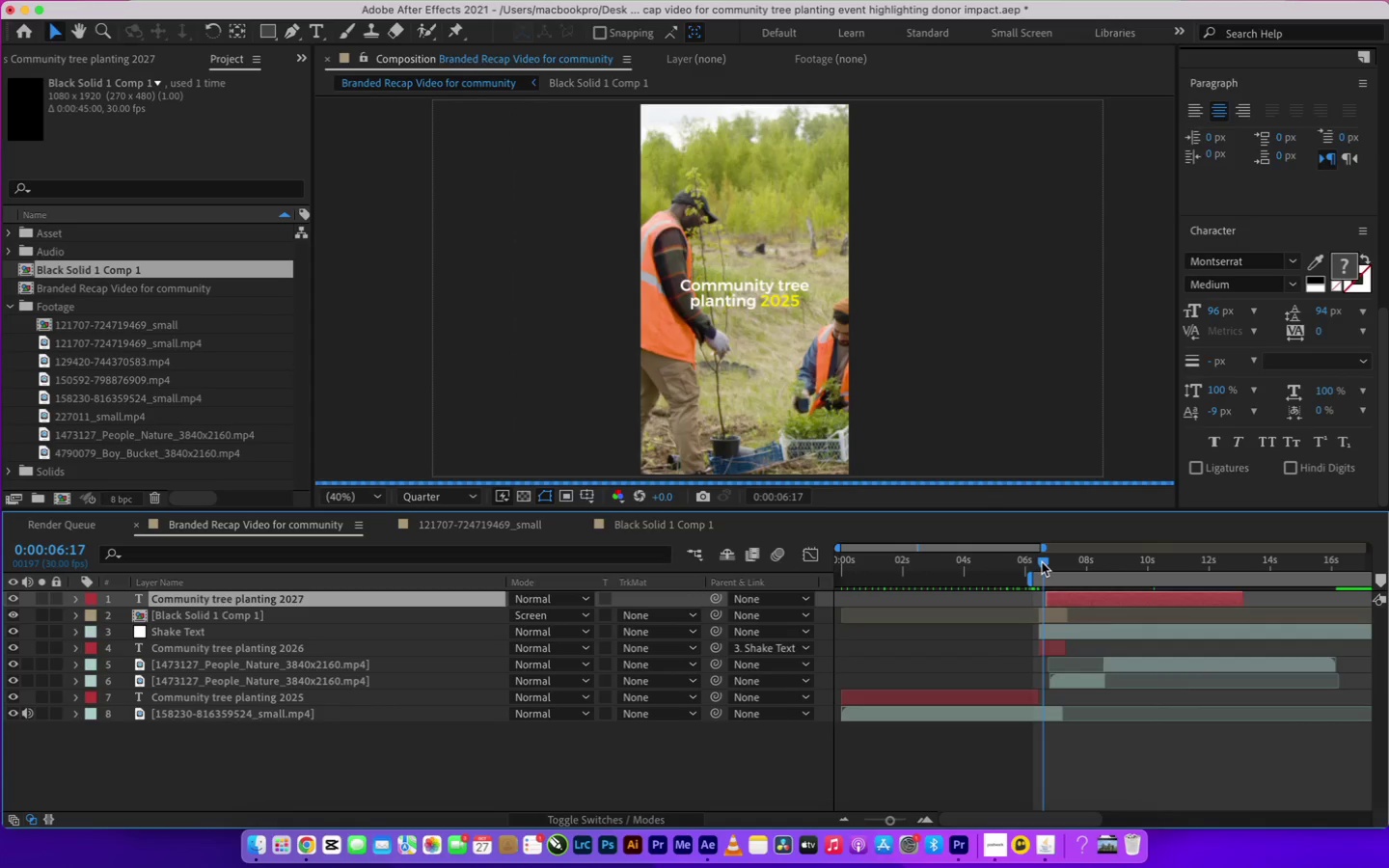 
key(B)
 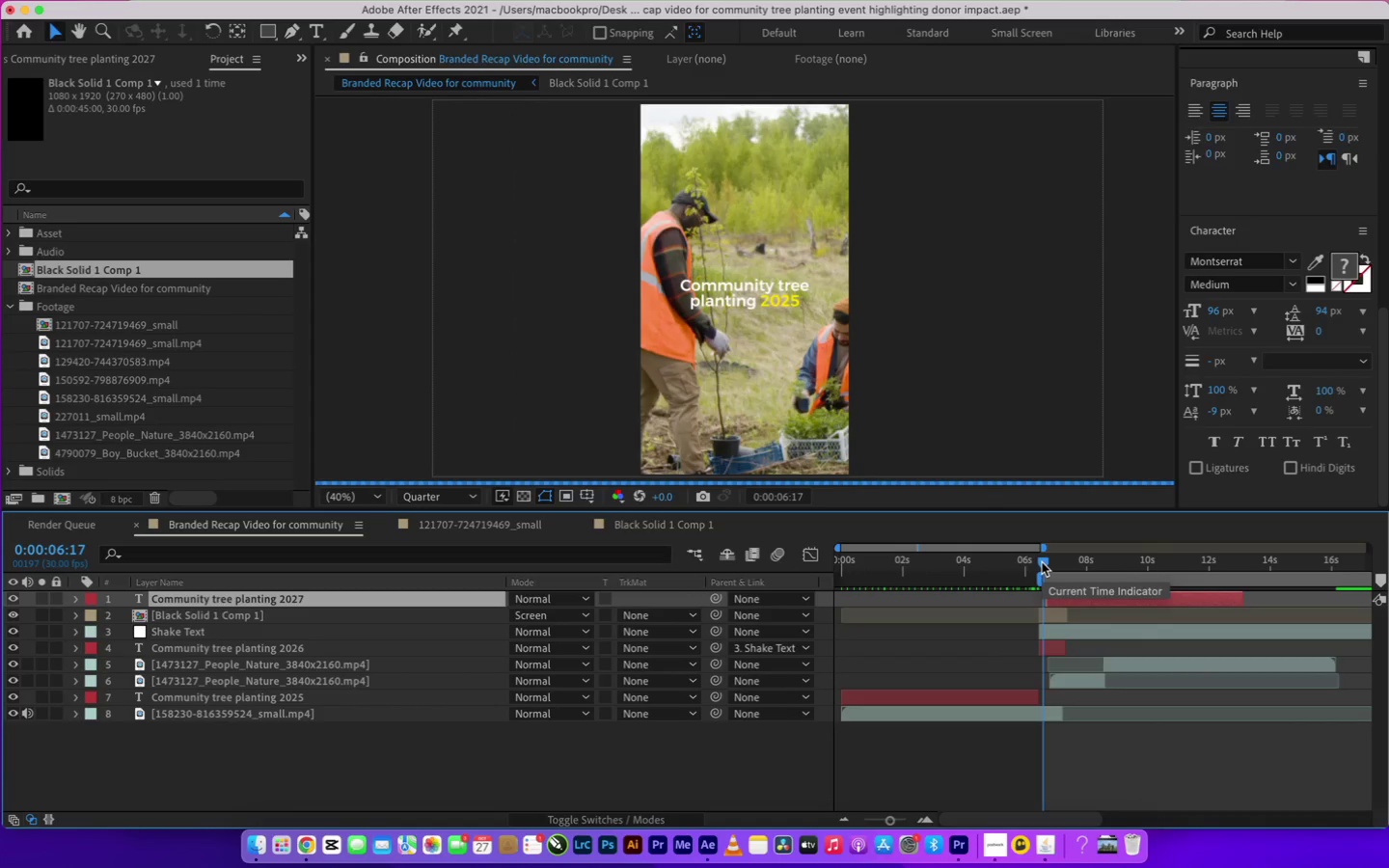 
key(Space)
 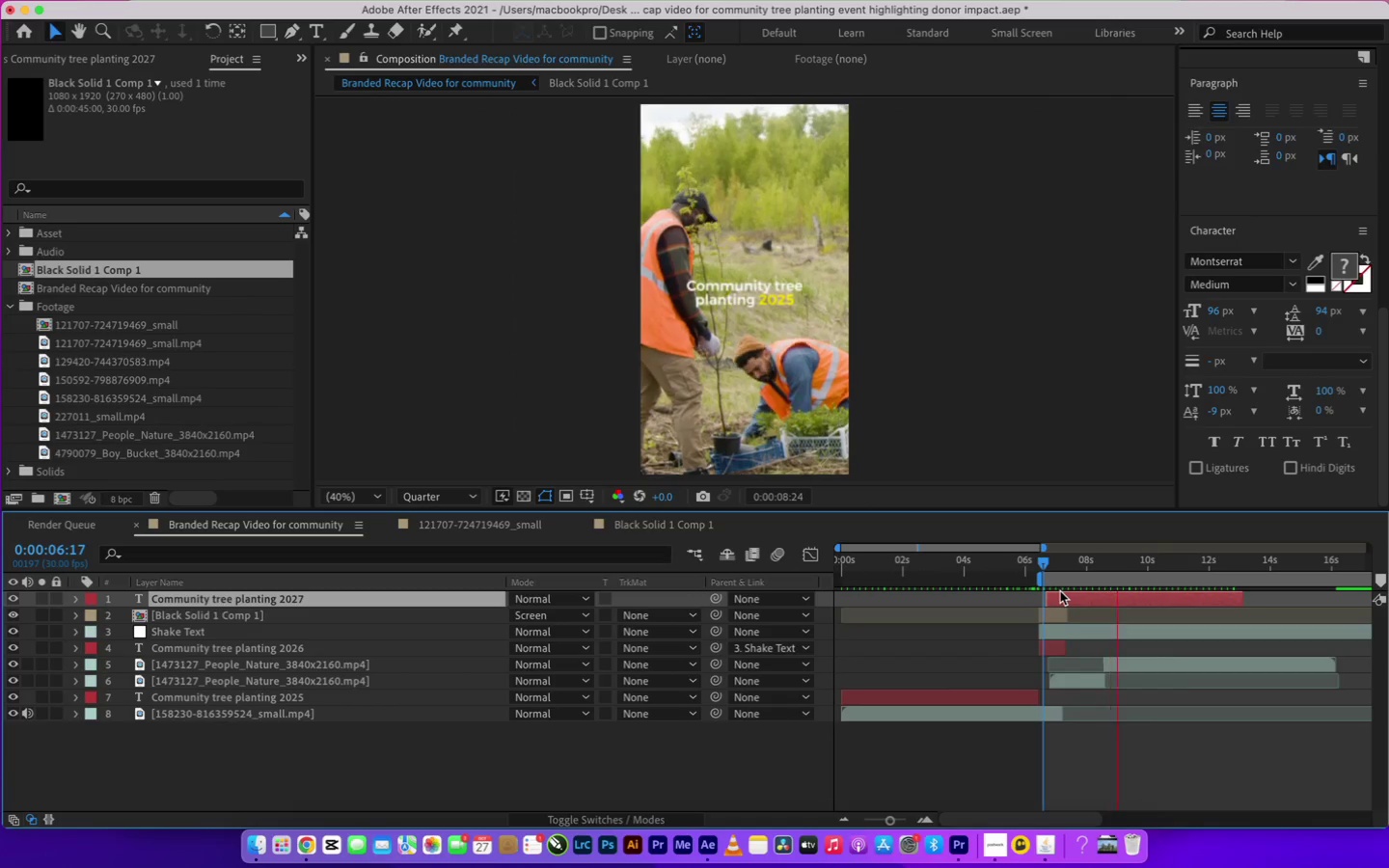 
key(Space)
 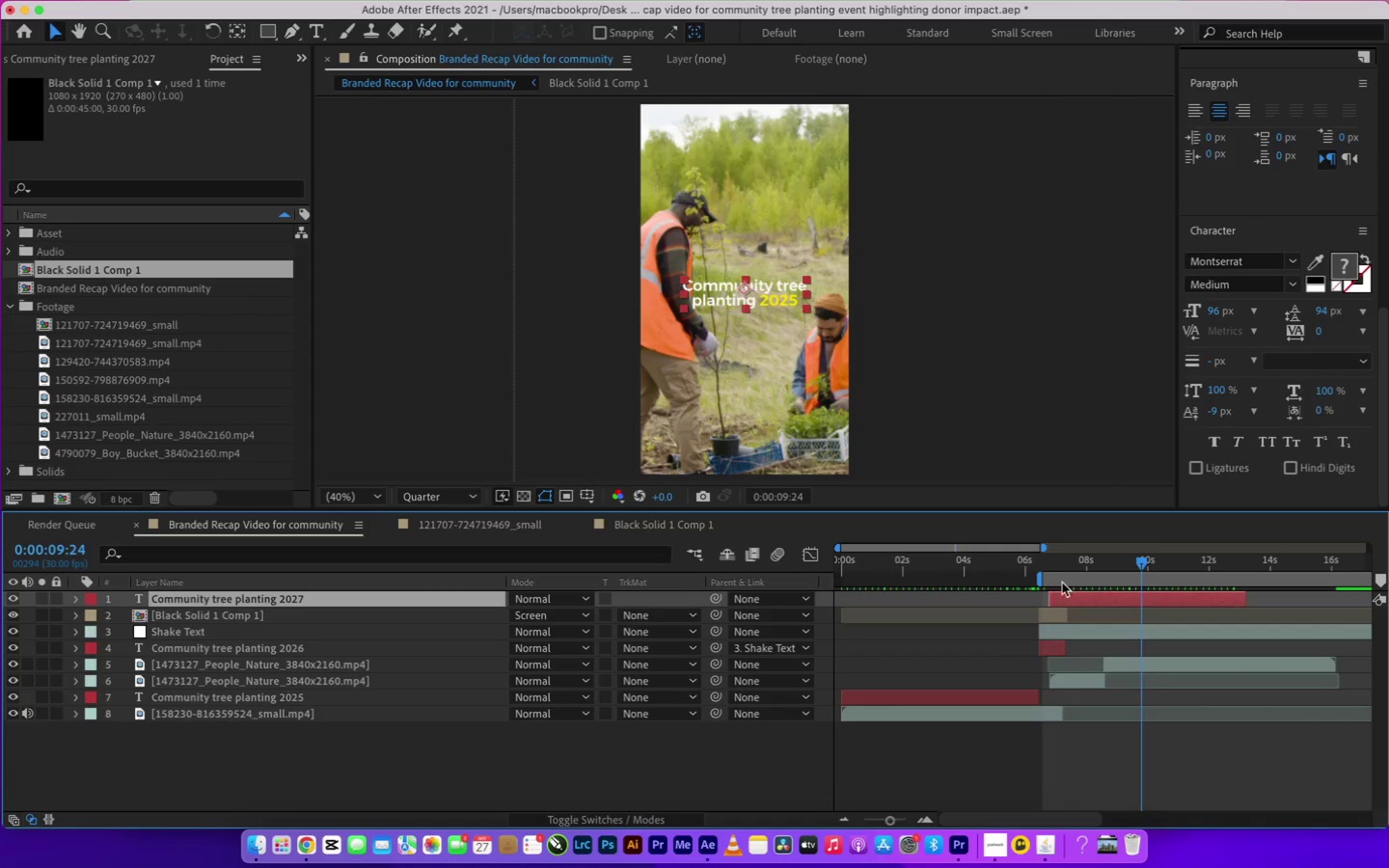 
left_click([1048, 557])
 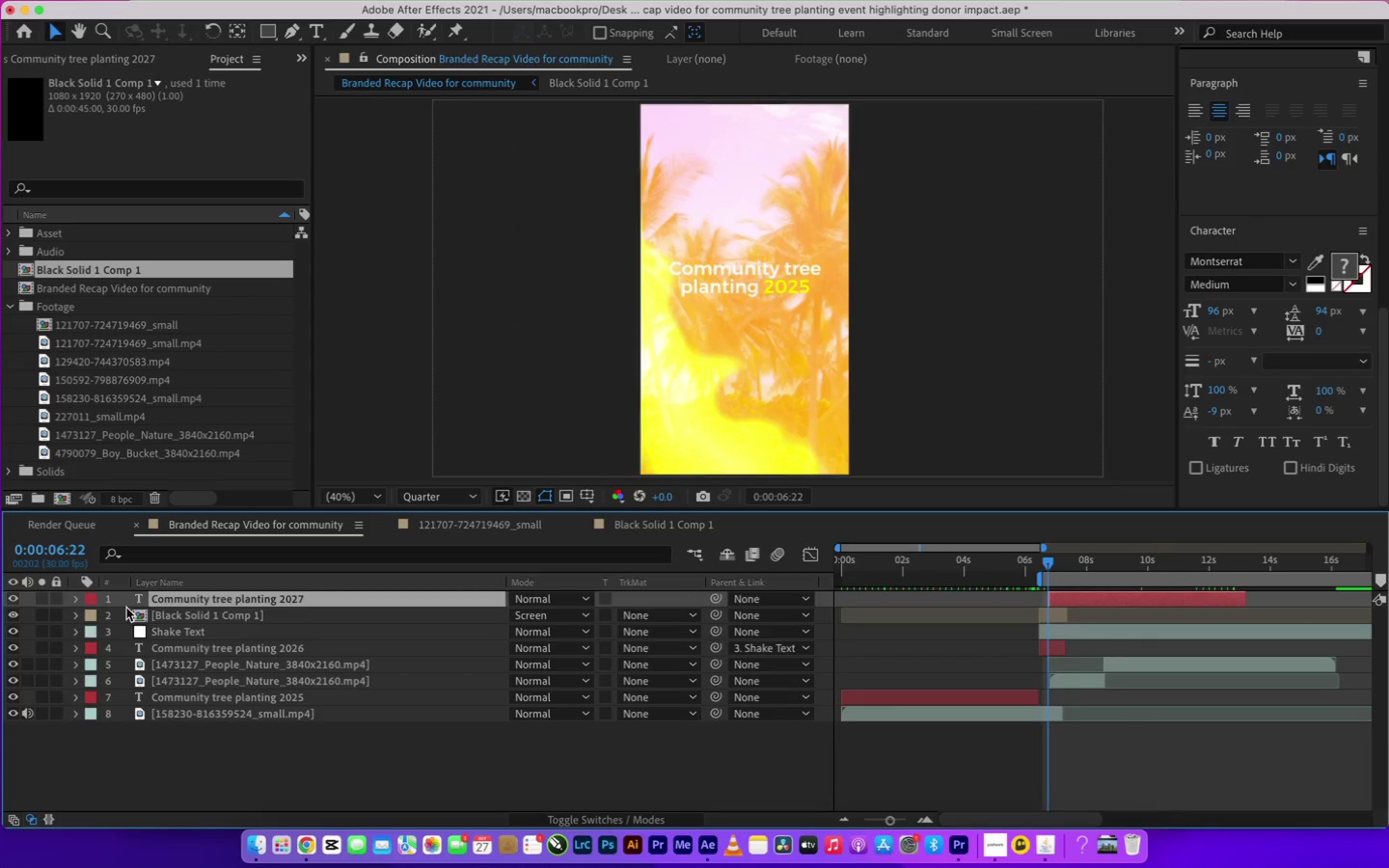 
left_click_drag(start_coordinate=[171, 597], to_coordinate=[169, 626])
 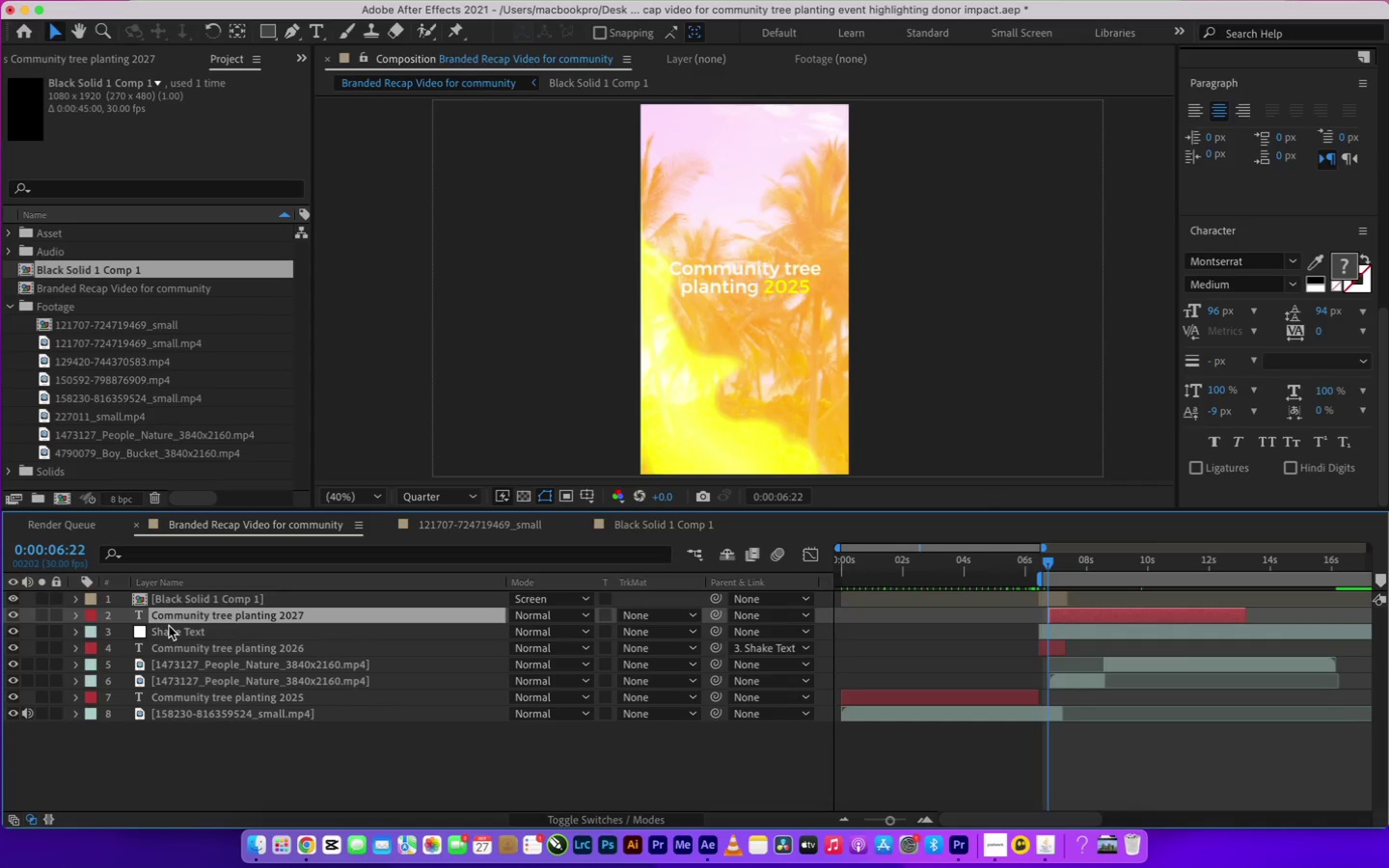 
key(Space)
 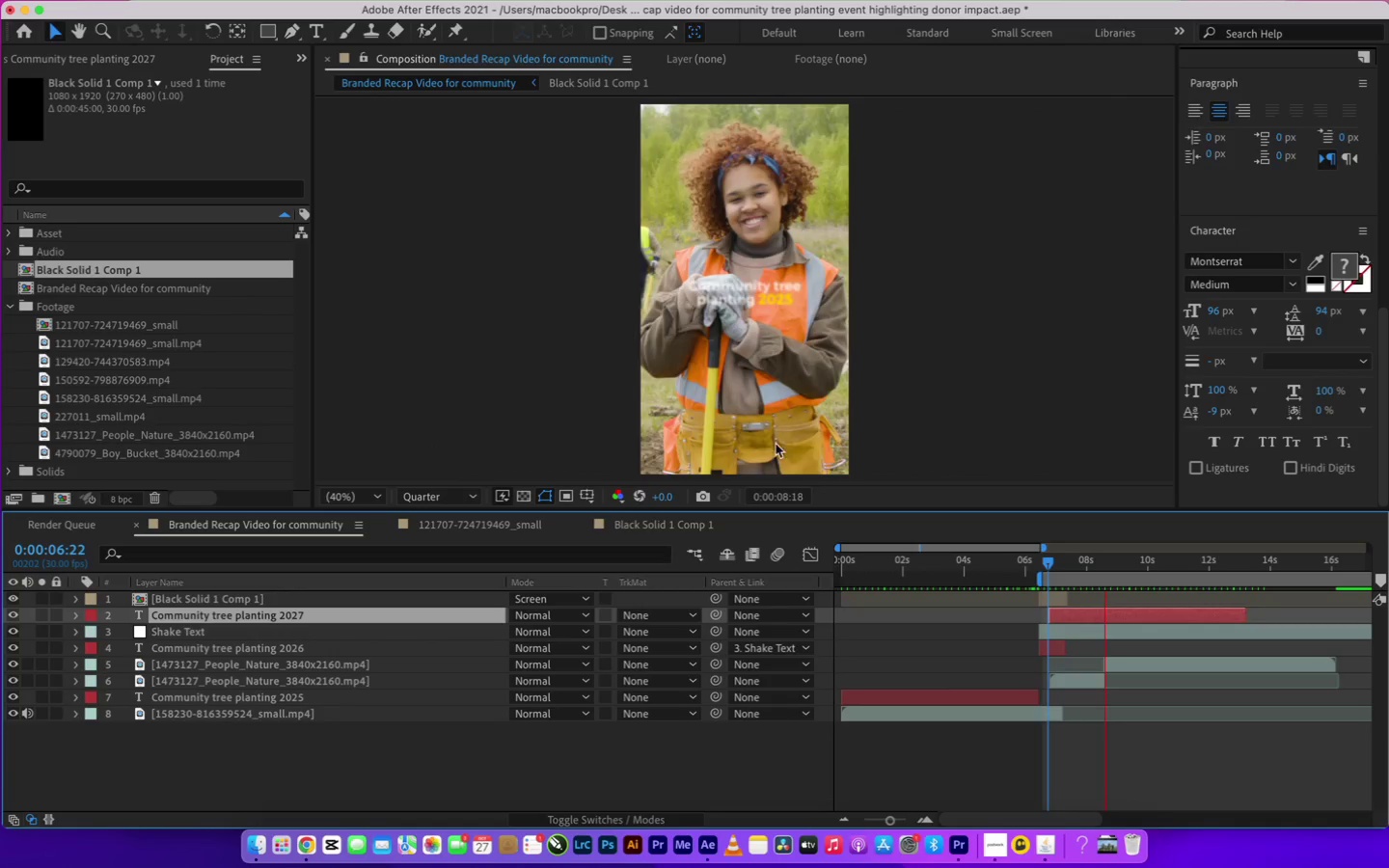 
key(Space)
 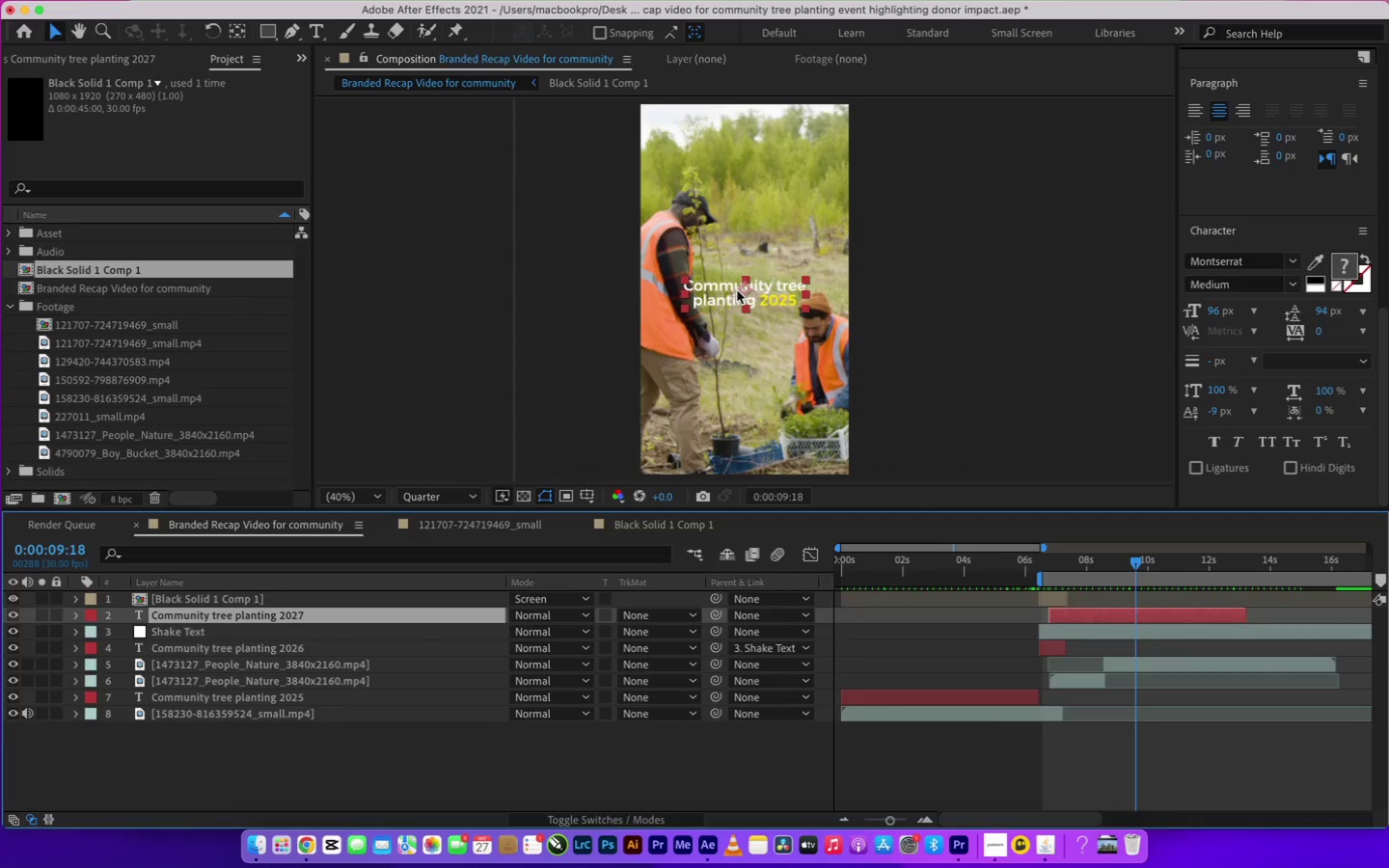 
double_click([737, 290])